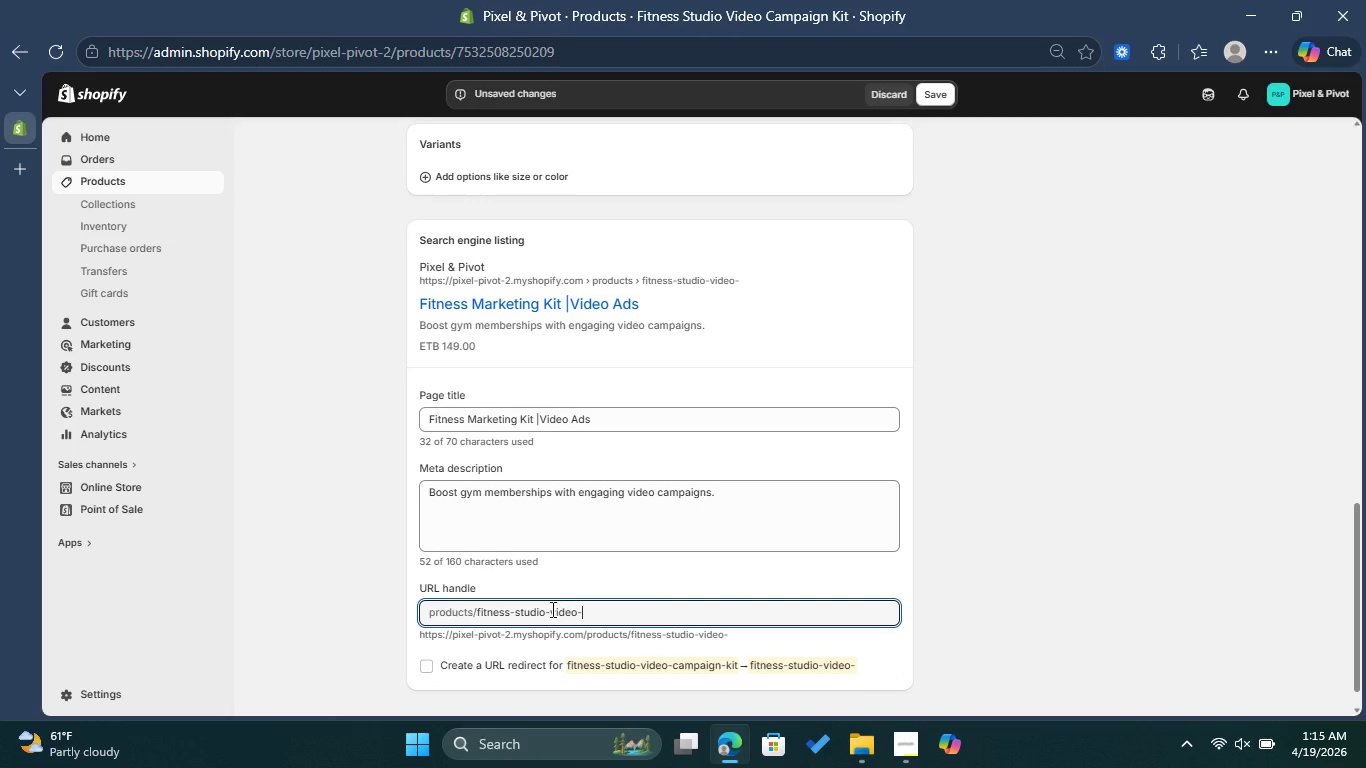 
left_click_drag(start_coordinate=[550, 610], to_coordinate=[517, 601])
 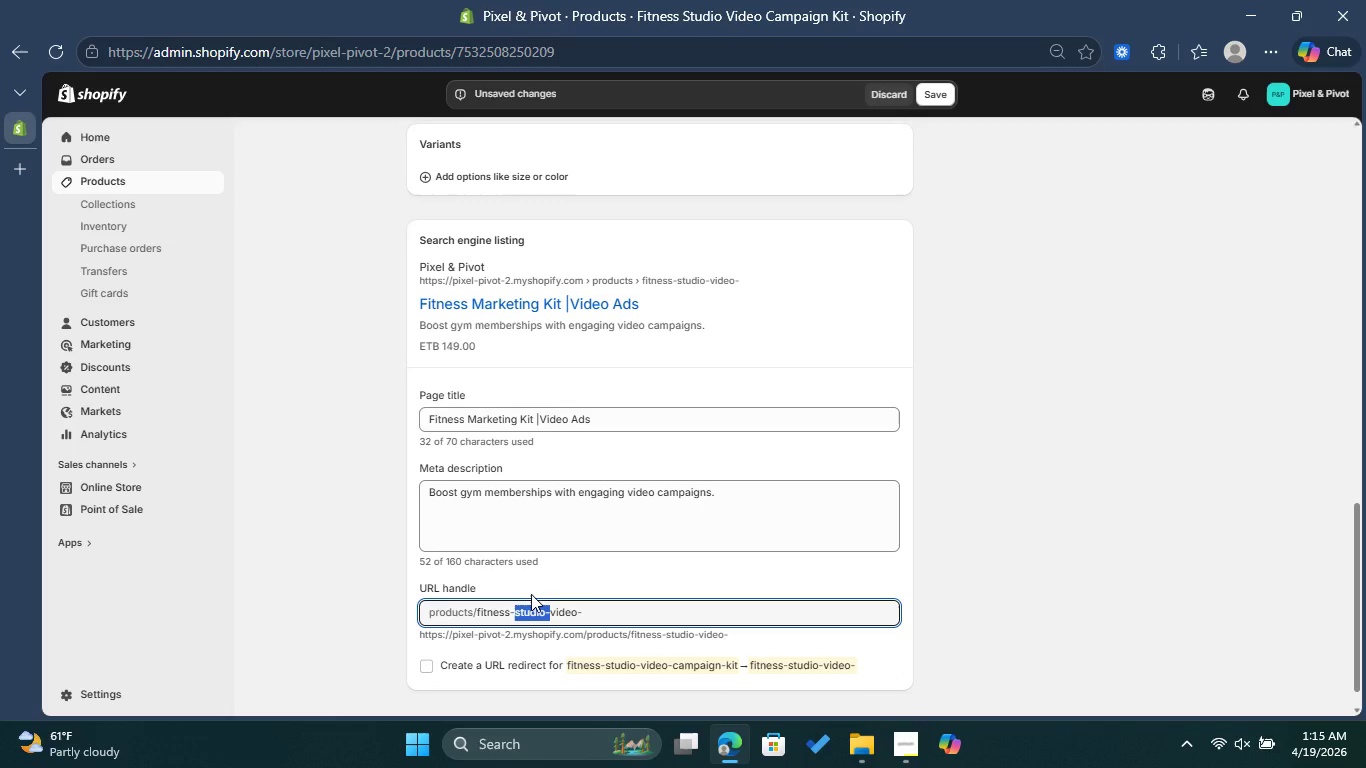 
key(Backspace)
 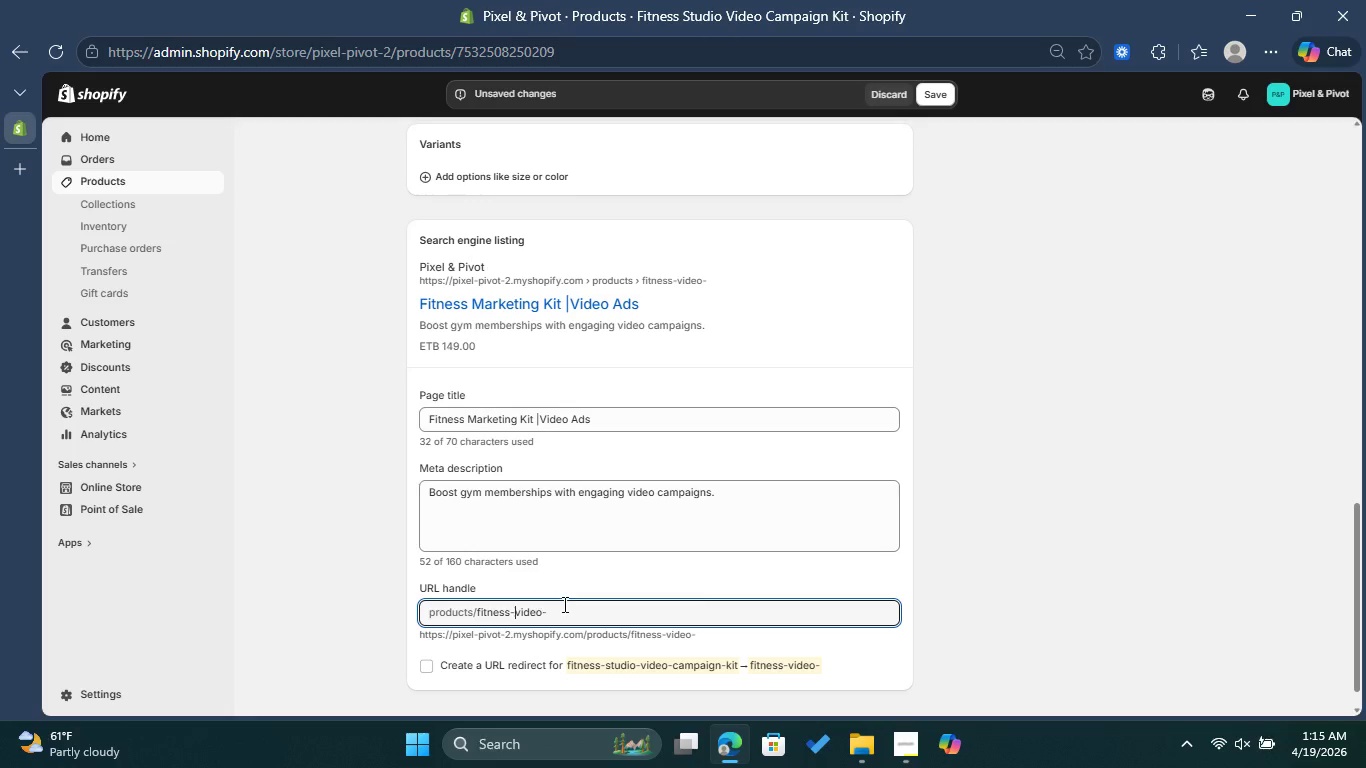 
left_click([564, 604])
 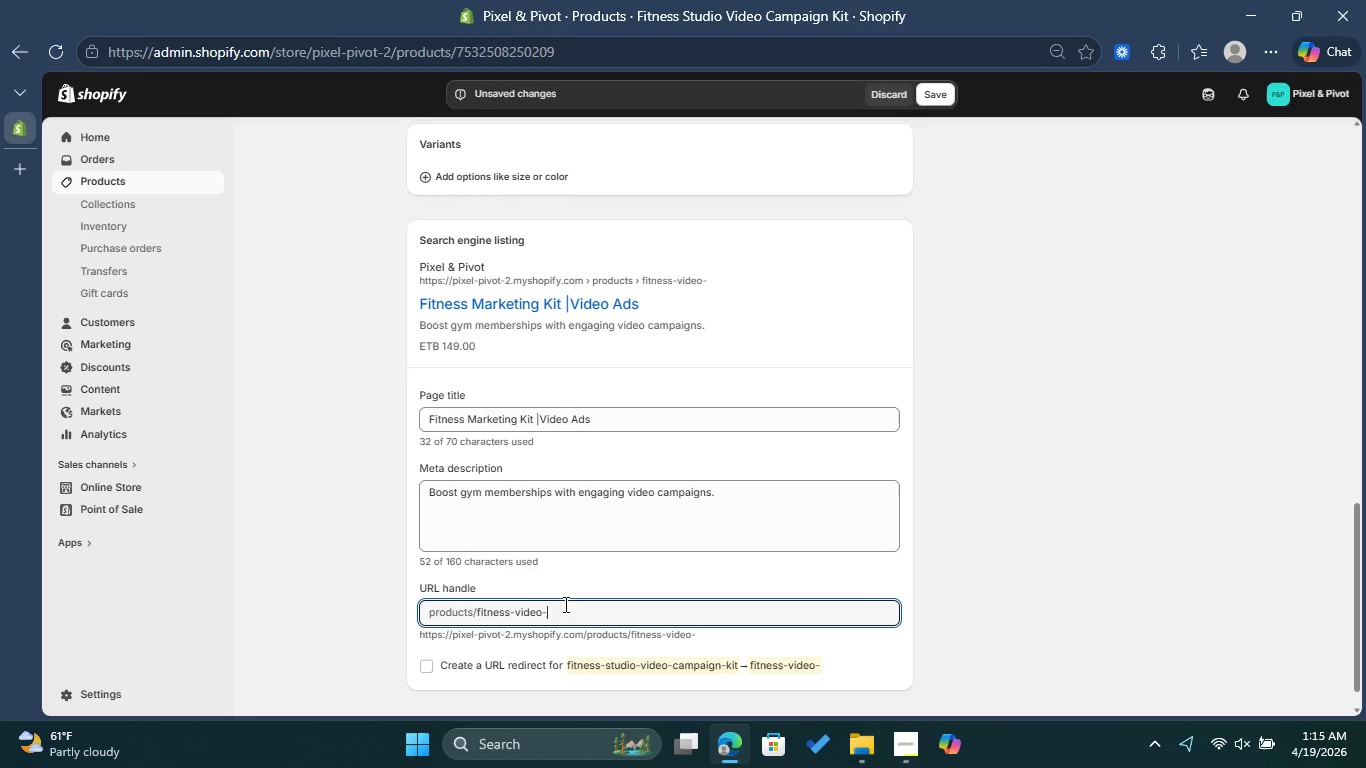 
type(ads)
 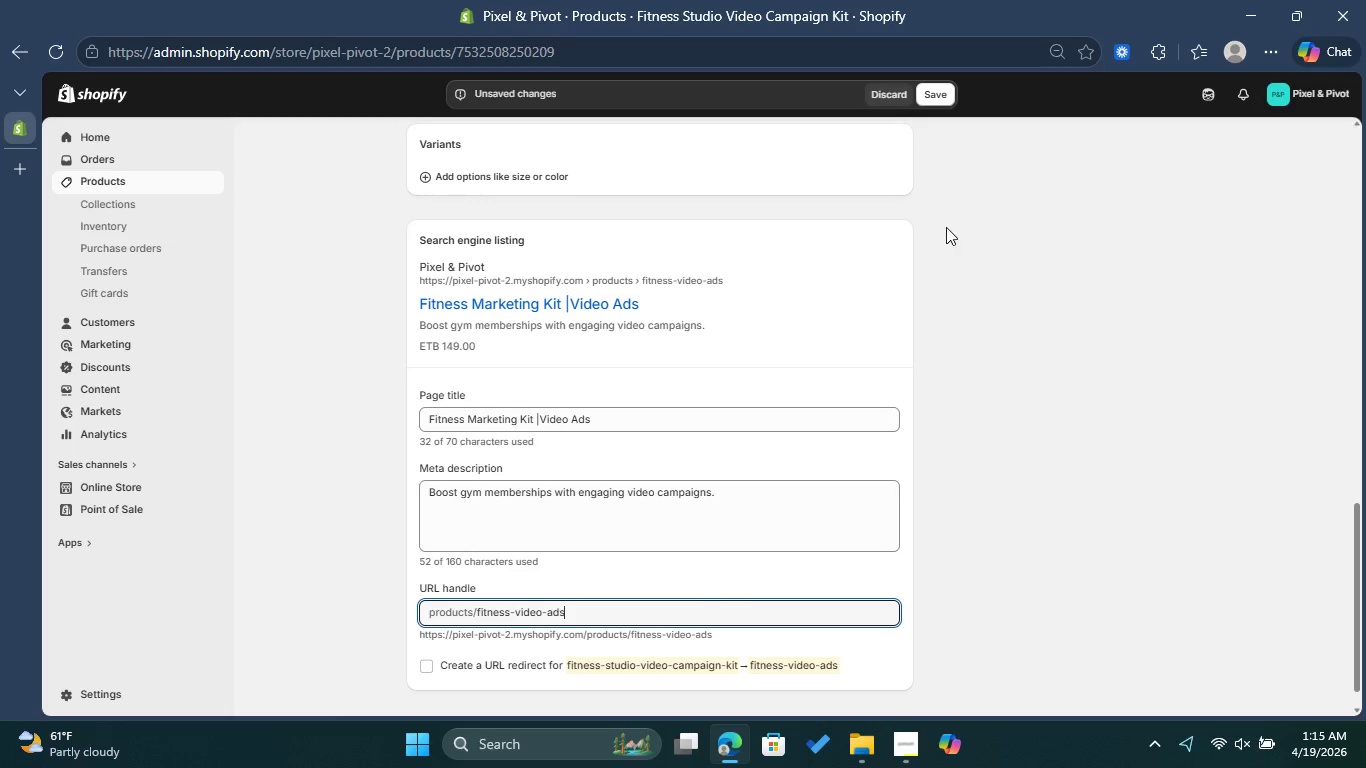 
scroll: coordinate [834, 350], scroll_direction: up, amount: 8.0
 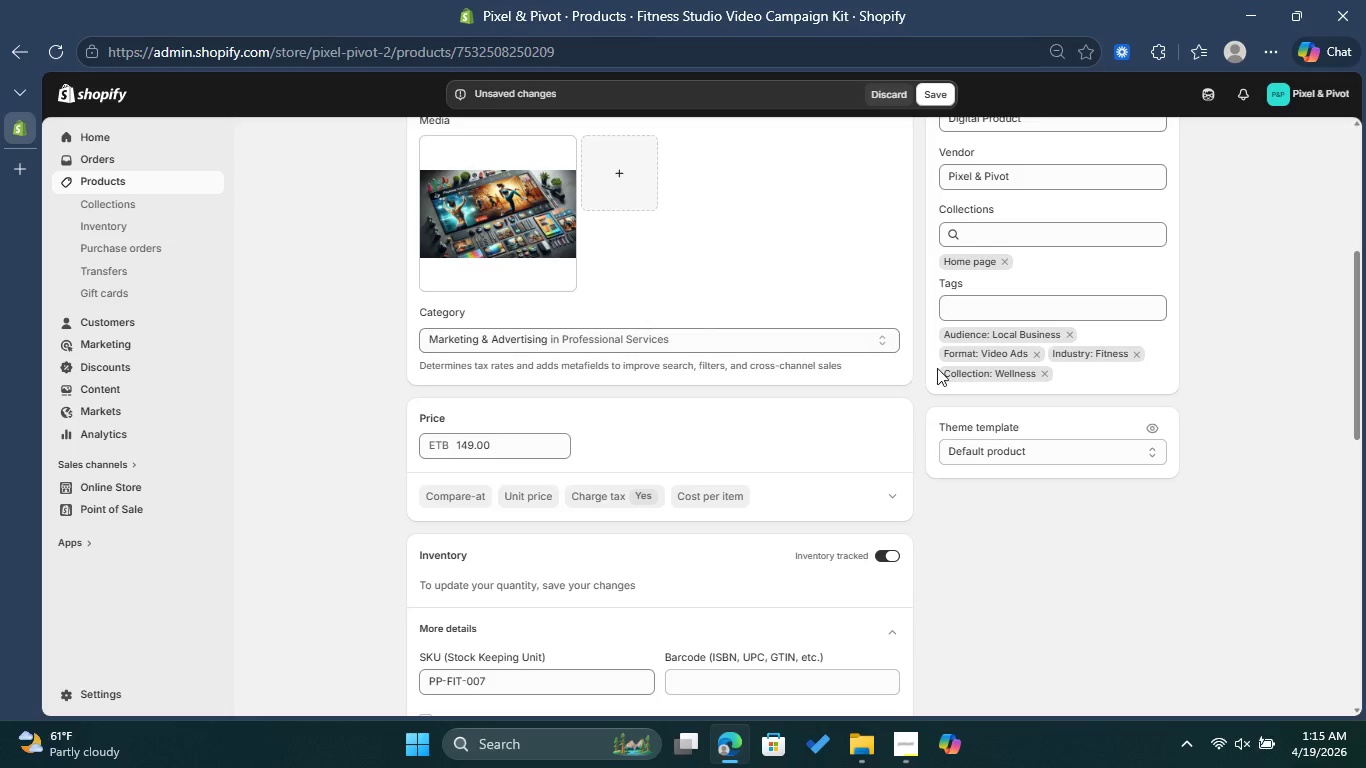 
scroll: coordinate [825, 492], scroll_direction: up, amount: 7.0
 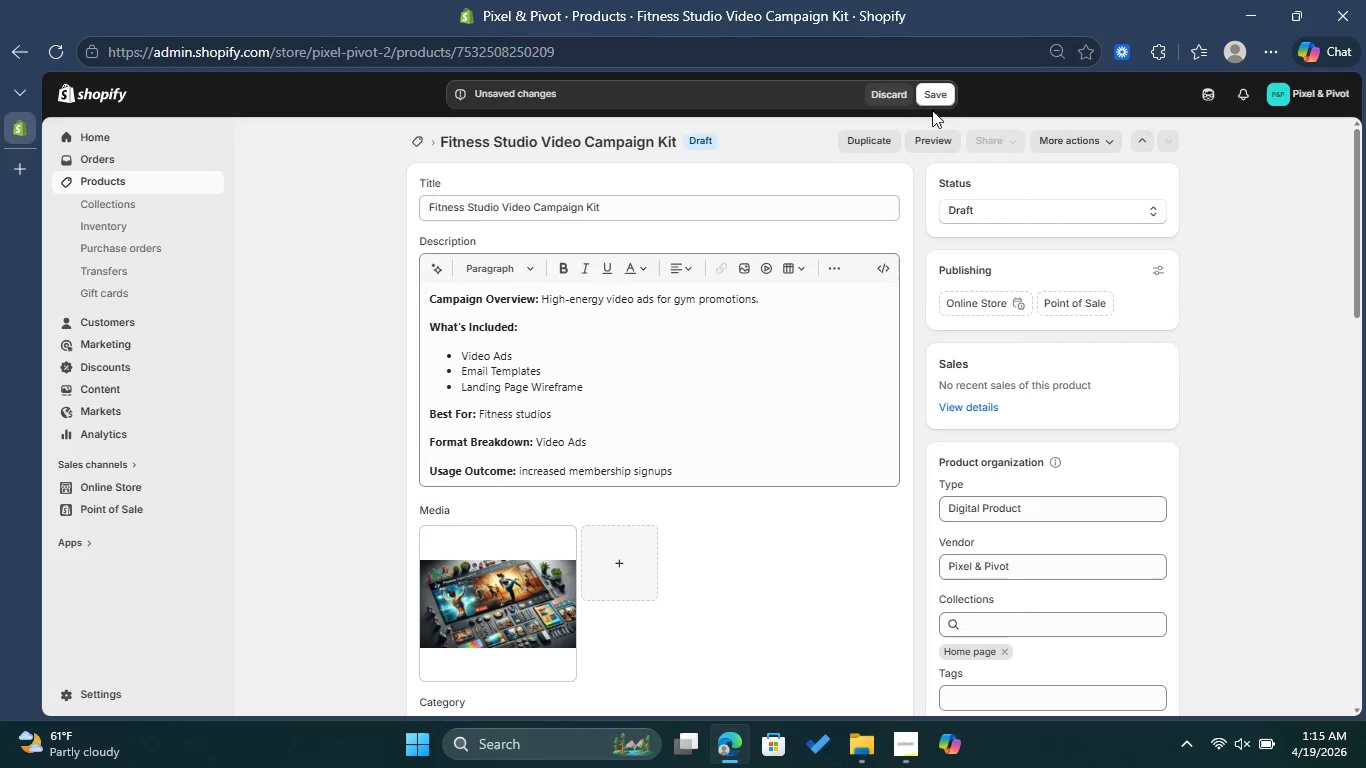 
left_click([941, 98])
 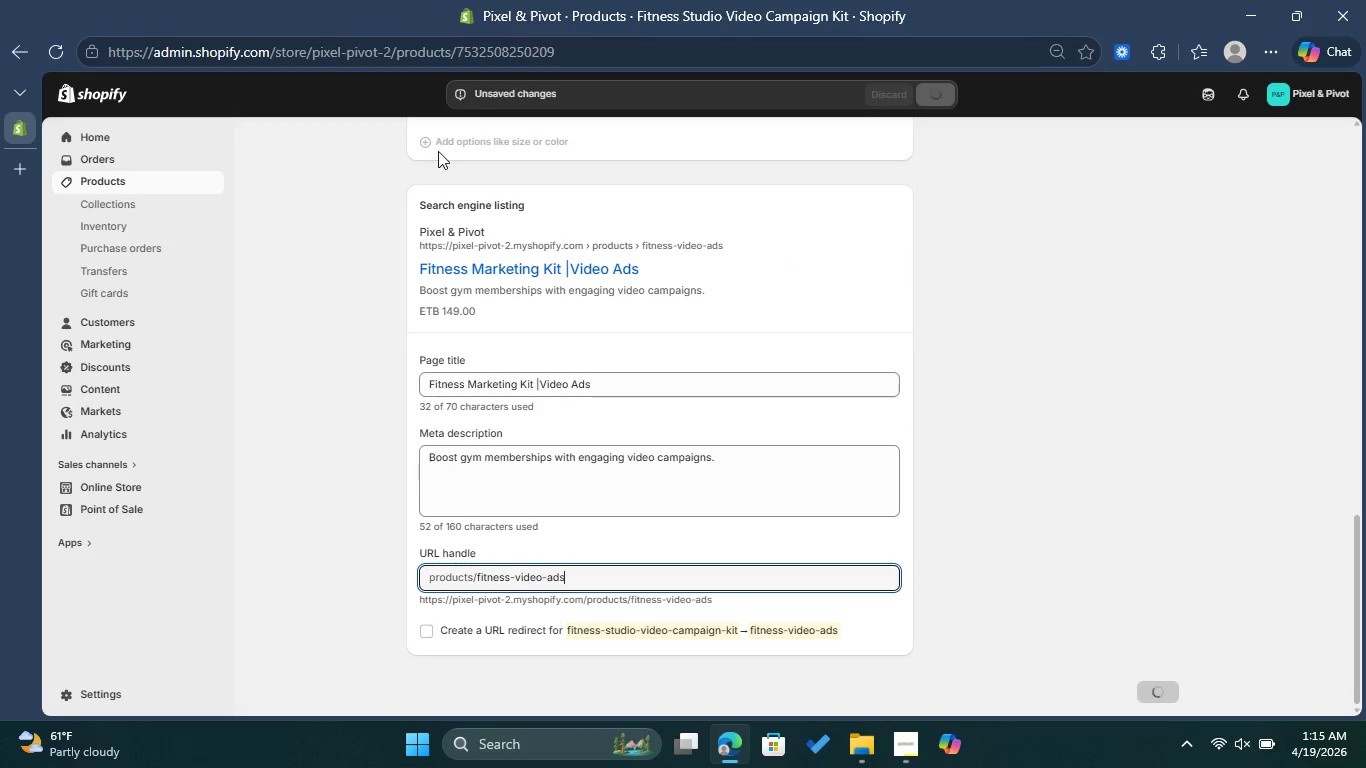 
scroll: coordinate [613, 261], scroll_direction: up, amount: 15.0
 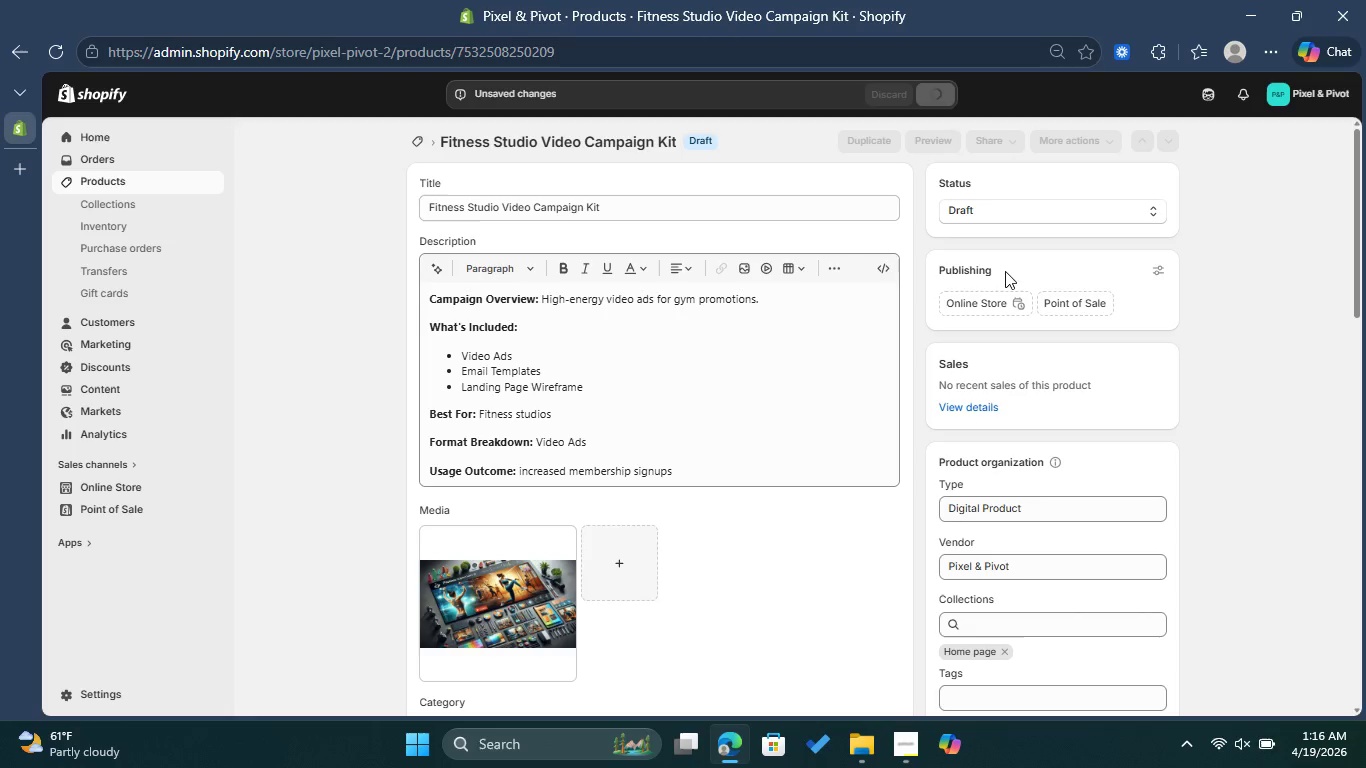 
left_click([1004, 216])
 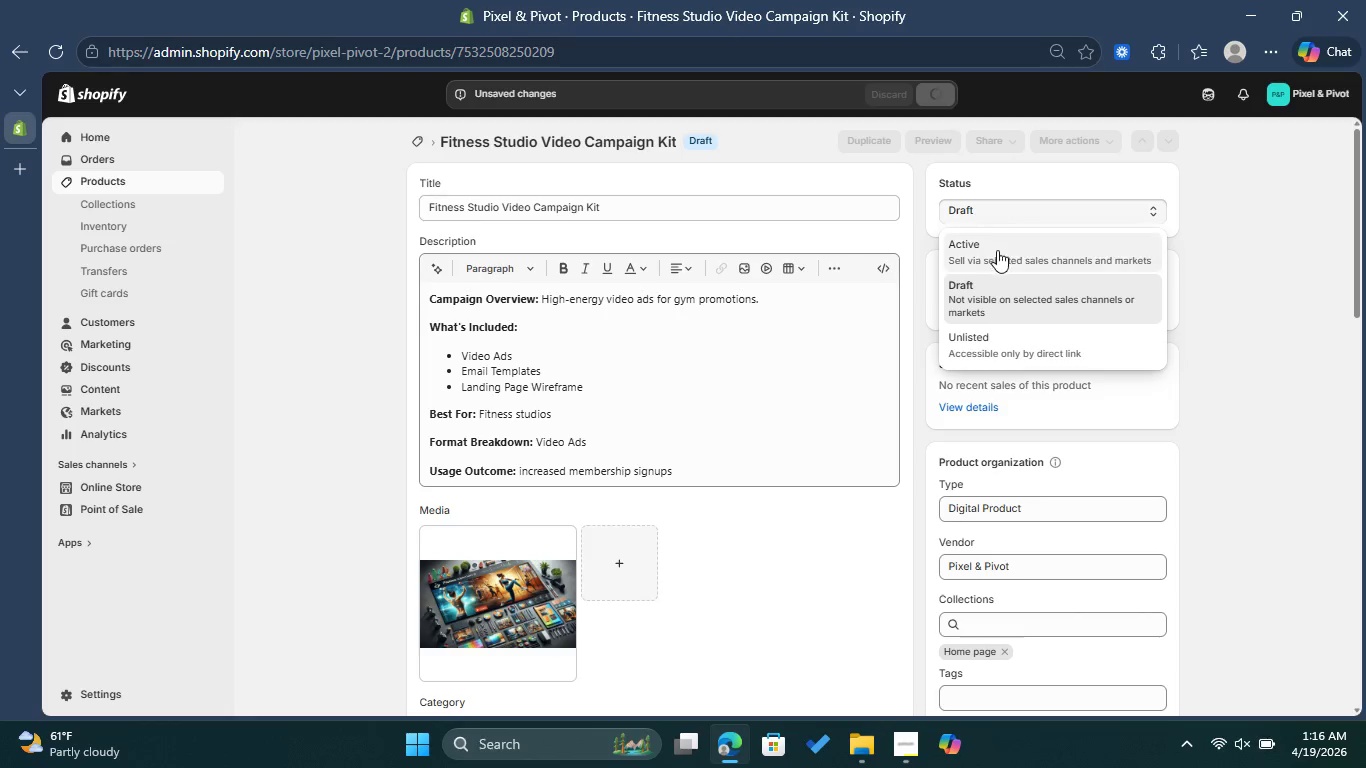 
left_click([997, 251])
 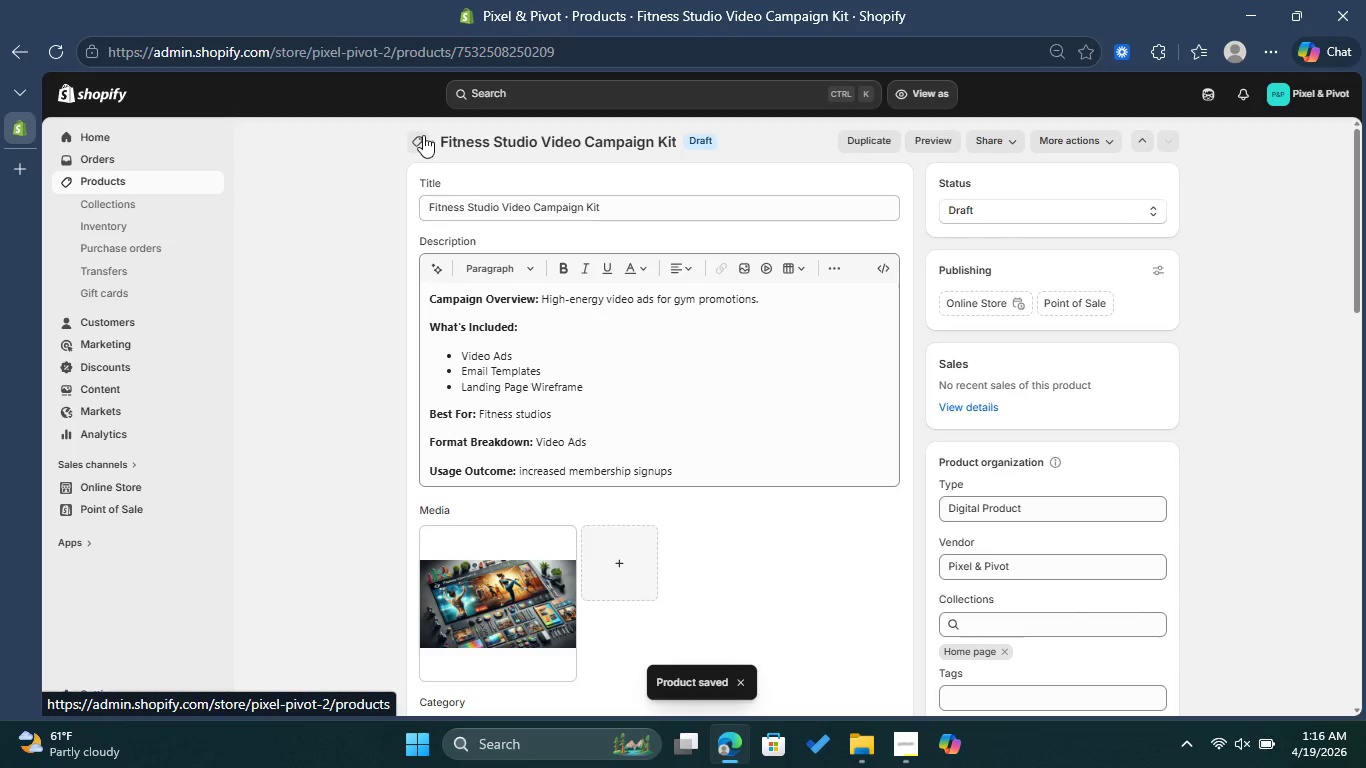 
wait(24.16)
 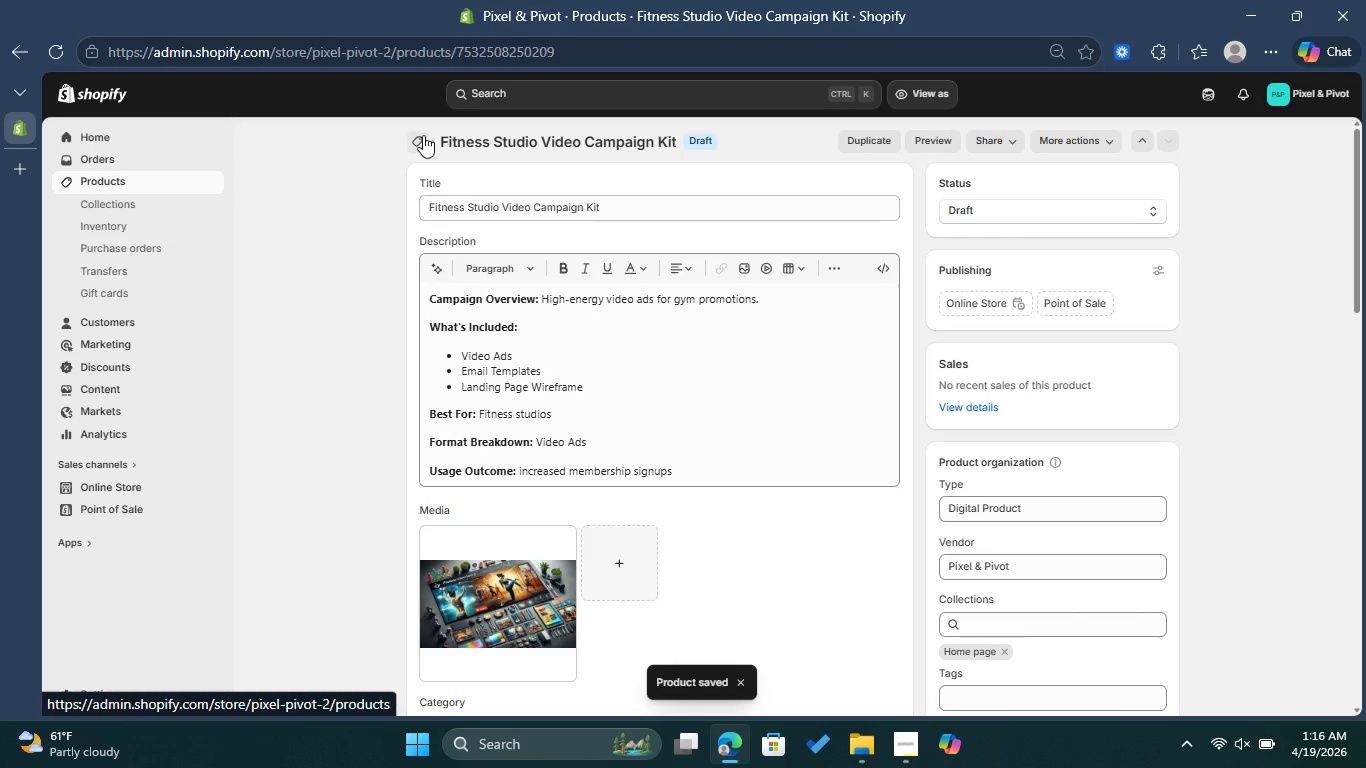 
left_click([1016, 259])
 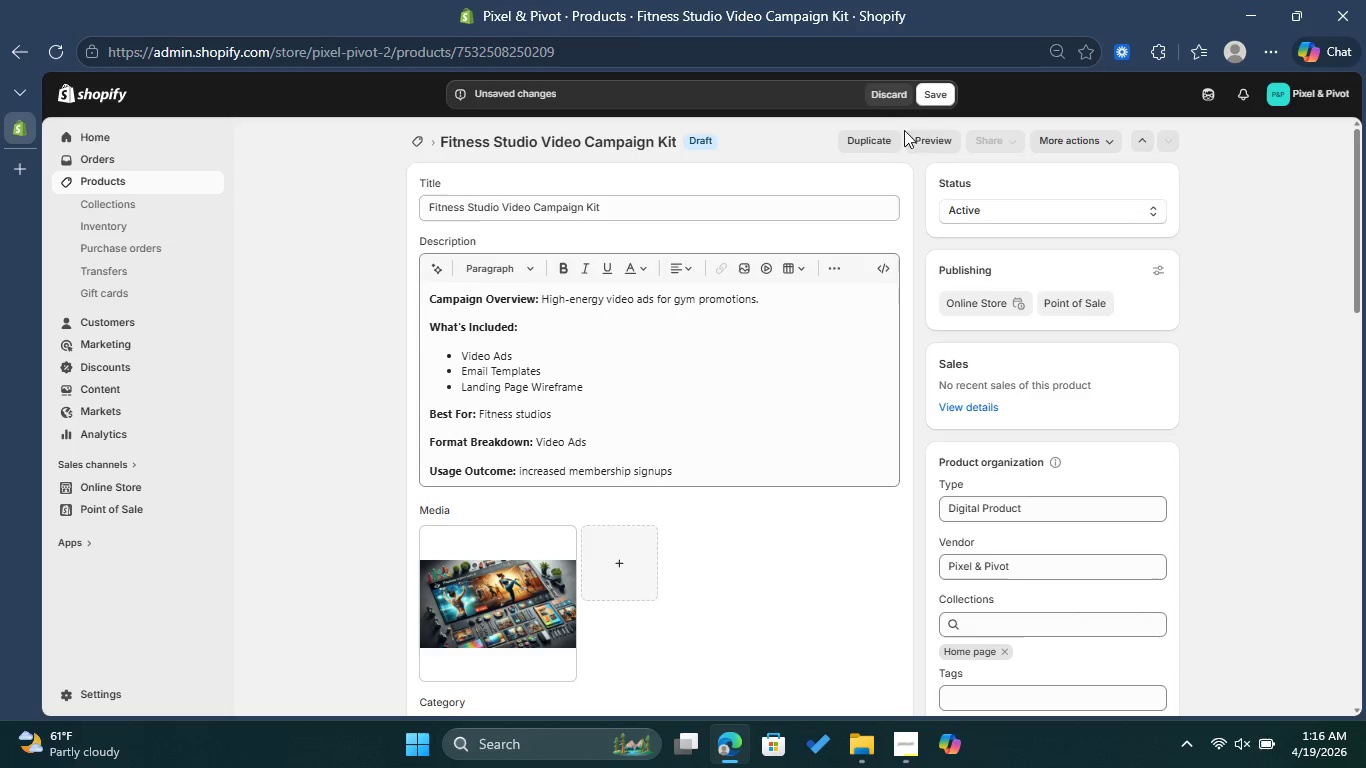 
left_click([928, 102])
 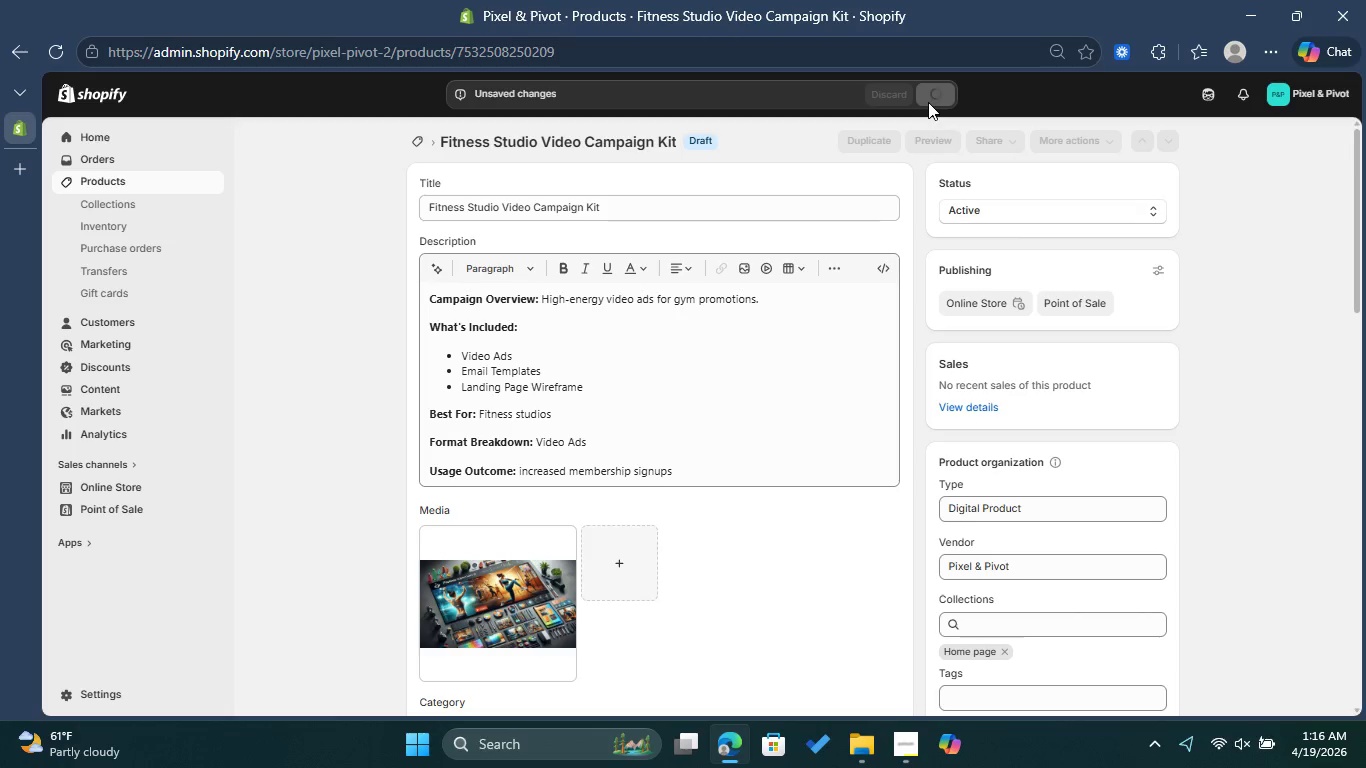 
wait(17.0)
 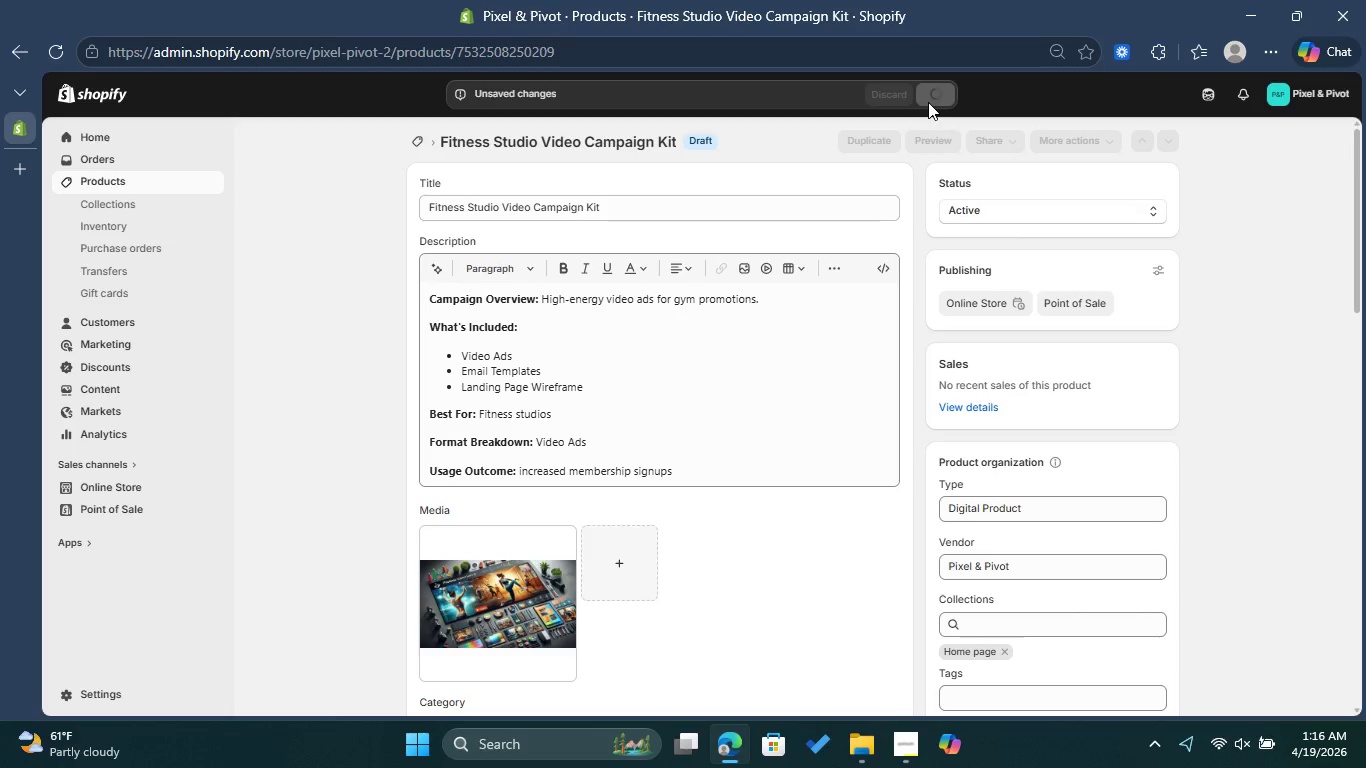 
left_click([417, 137])
 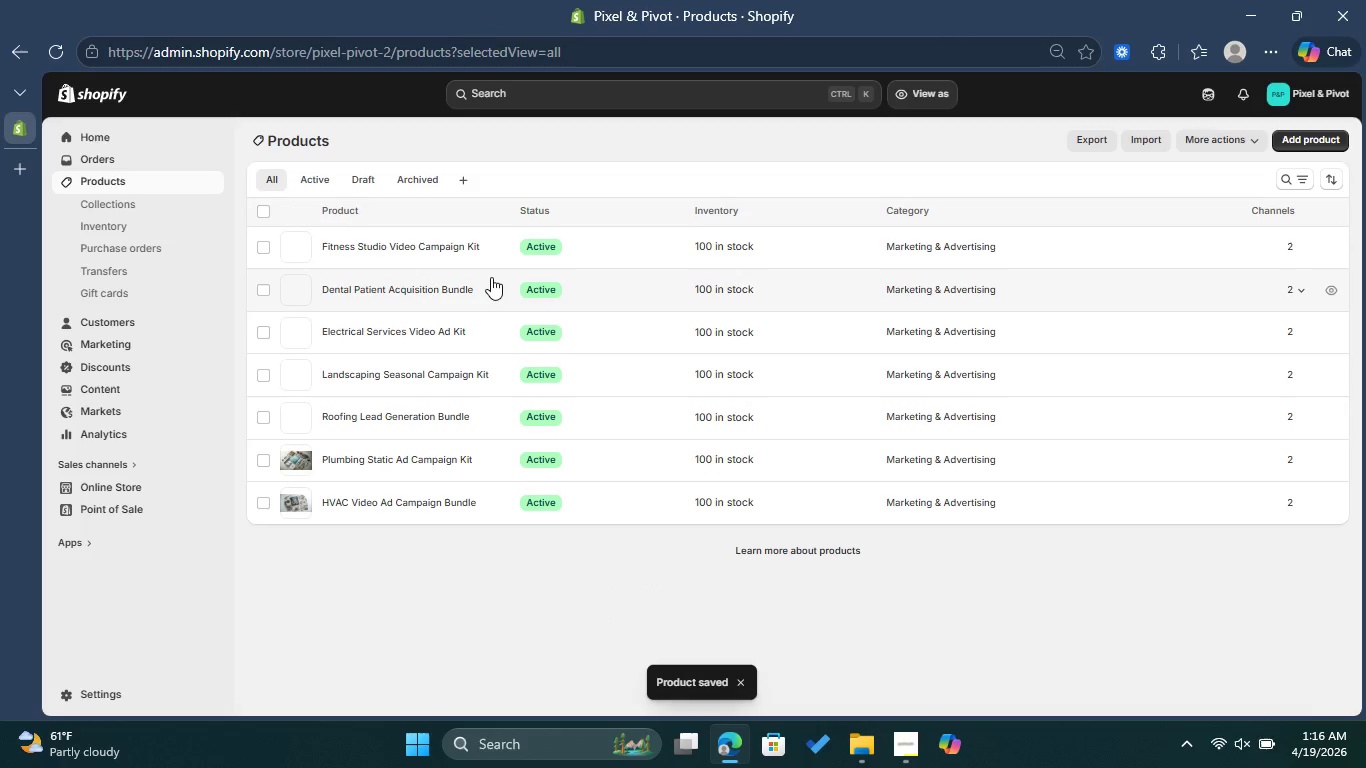 
wait(6.62)
 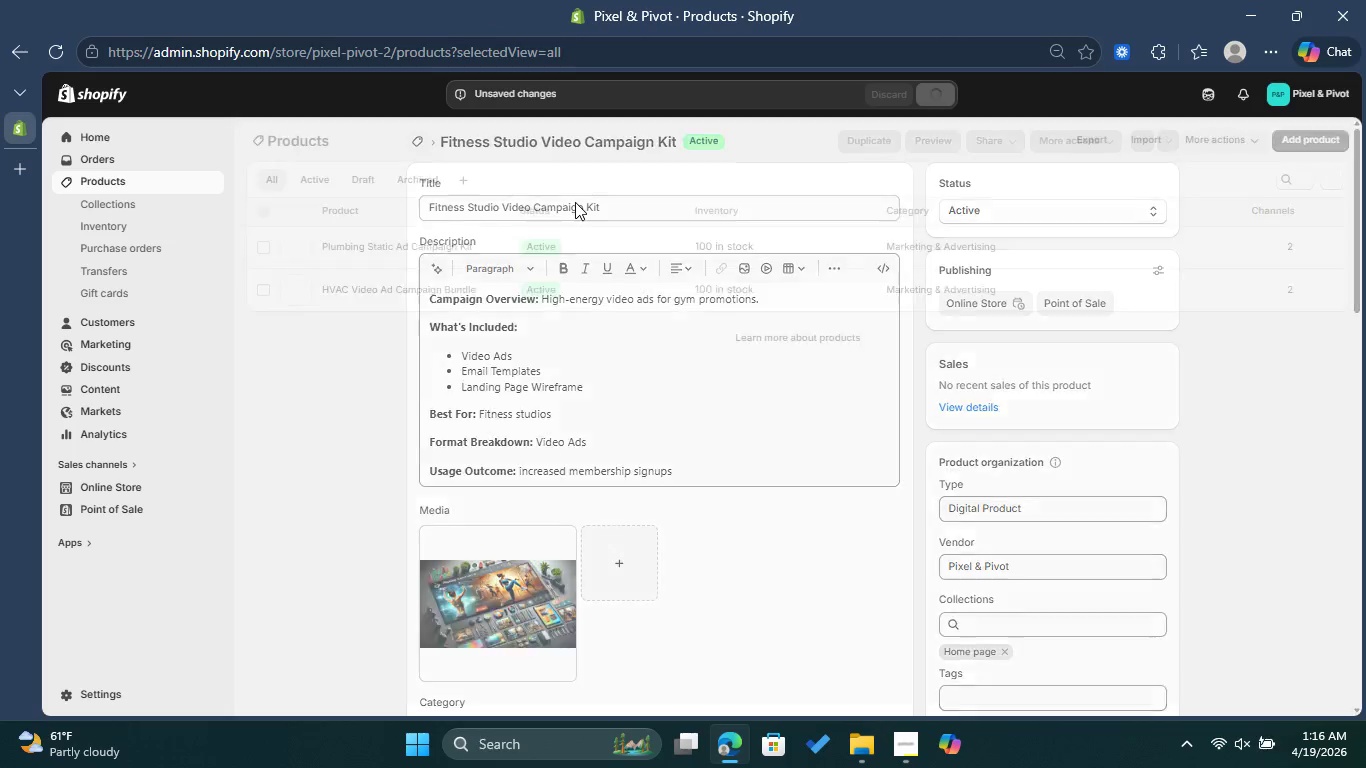 
left_click([416, 292])
 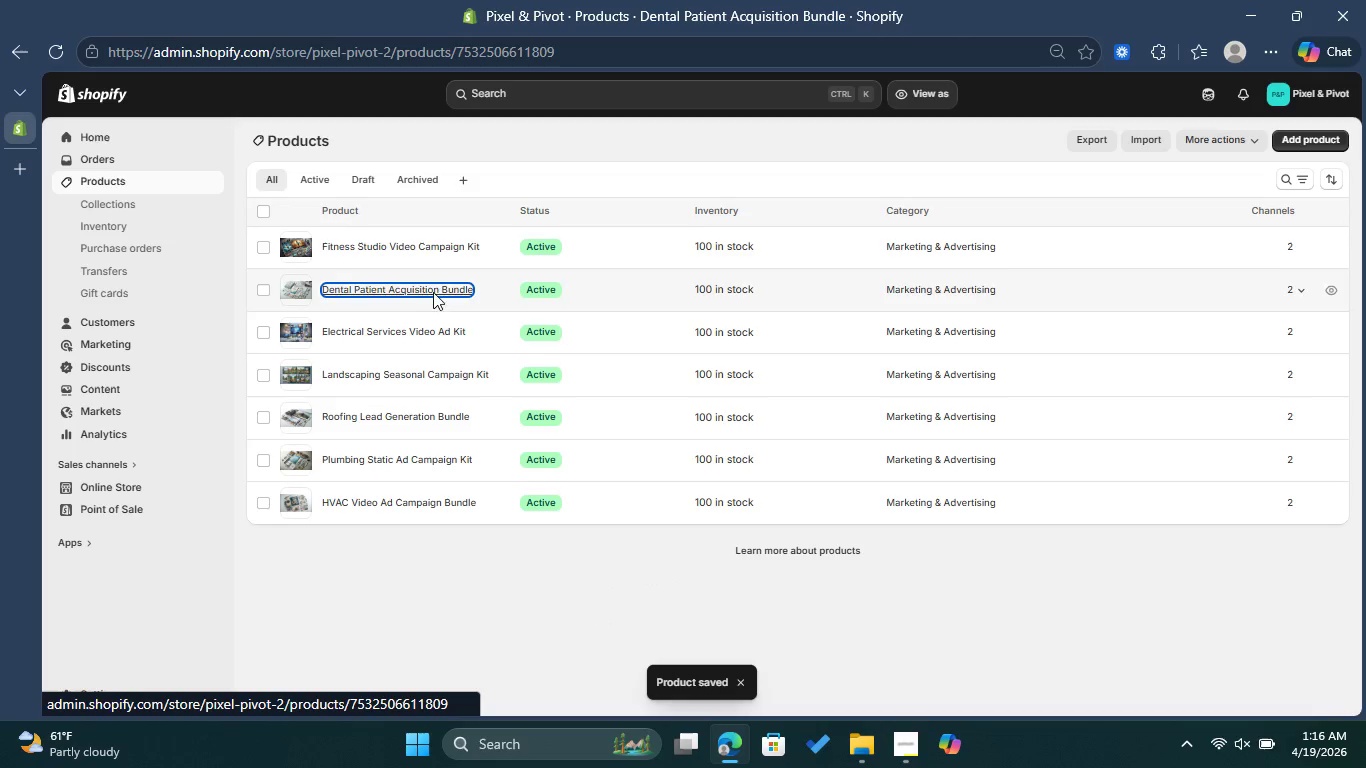 
mouse_move([614, 289])
 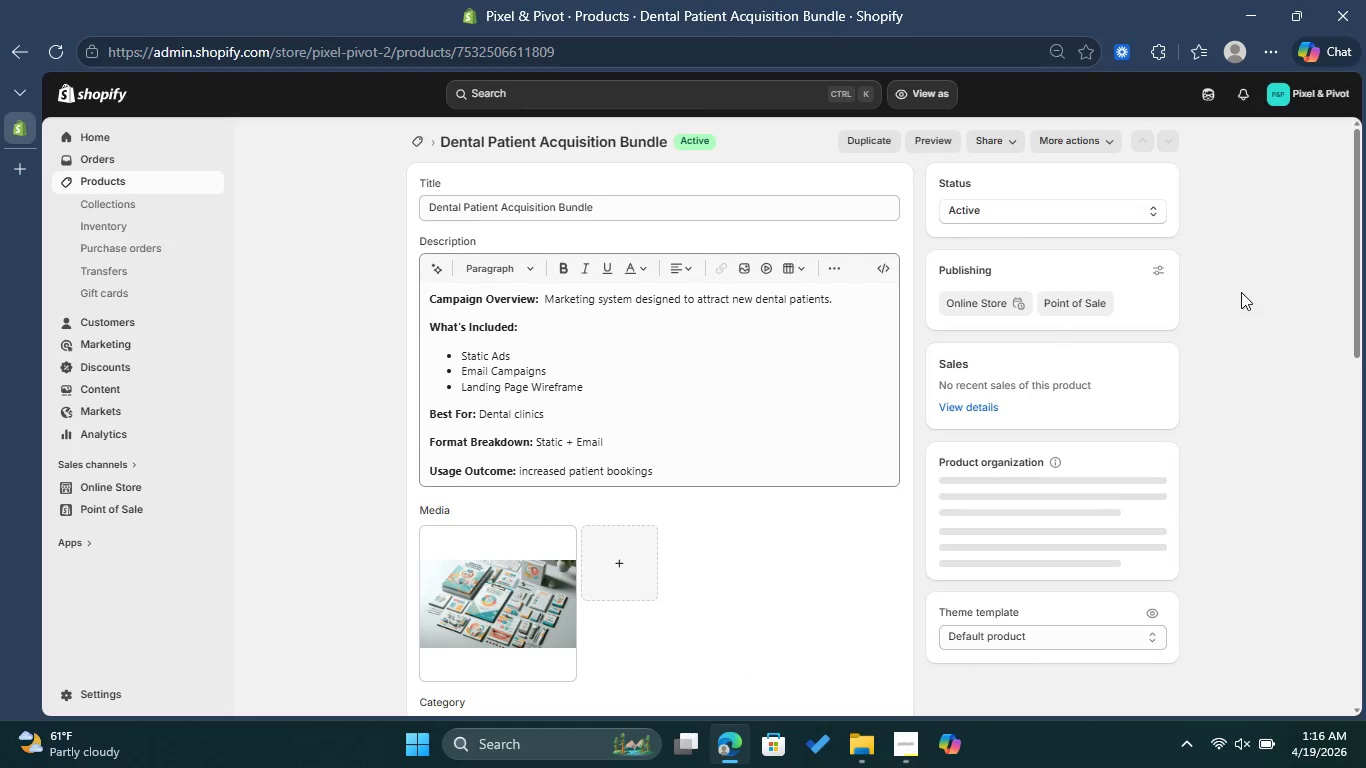 
scroll: coordinate [1232, 306], scroll_direction: down, amount: 2.0
 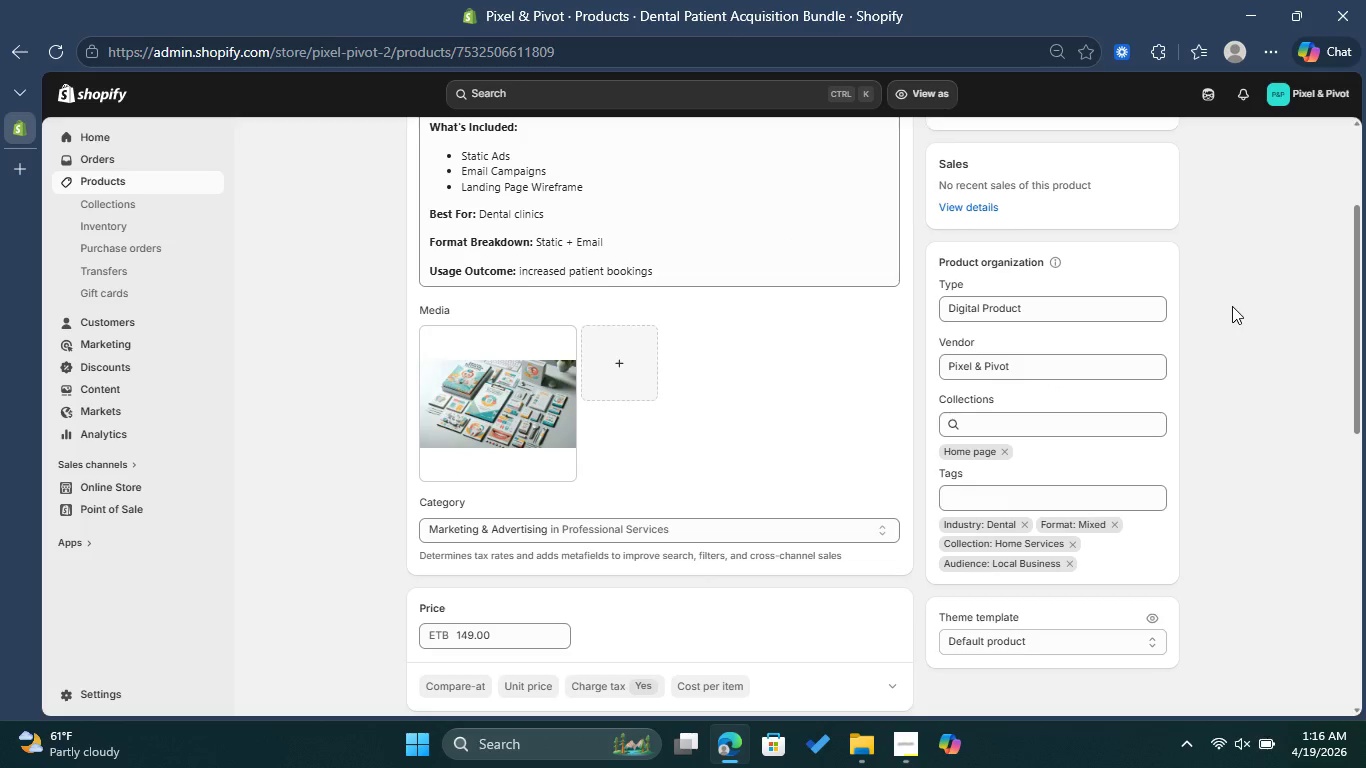 
scroll: coordinate [1232, 306], scroll_direction: up, amount: 2.0
 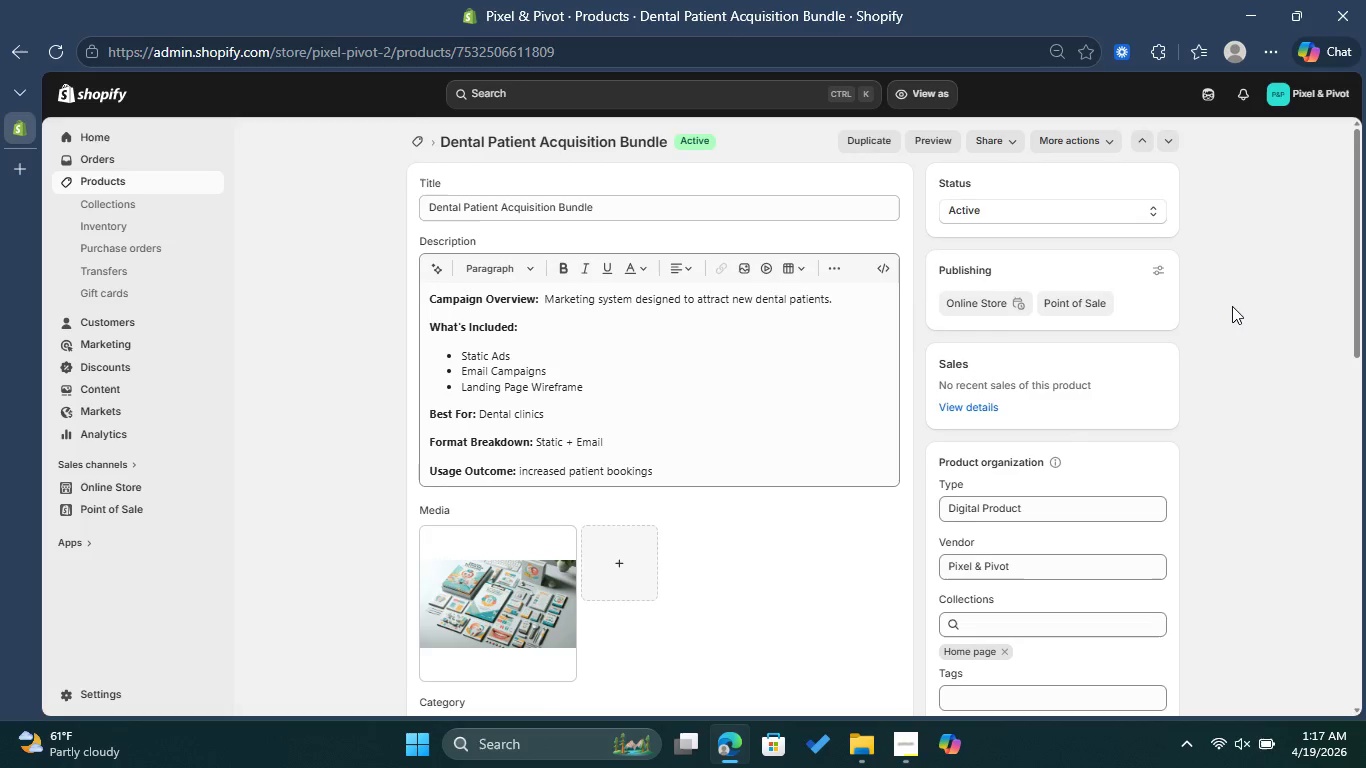 
scroll: coordinate [1232, 306], scroll_direction: down, amount: 3.0
 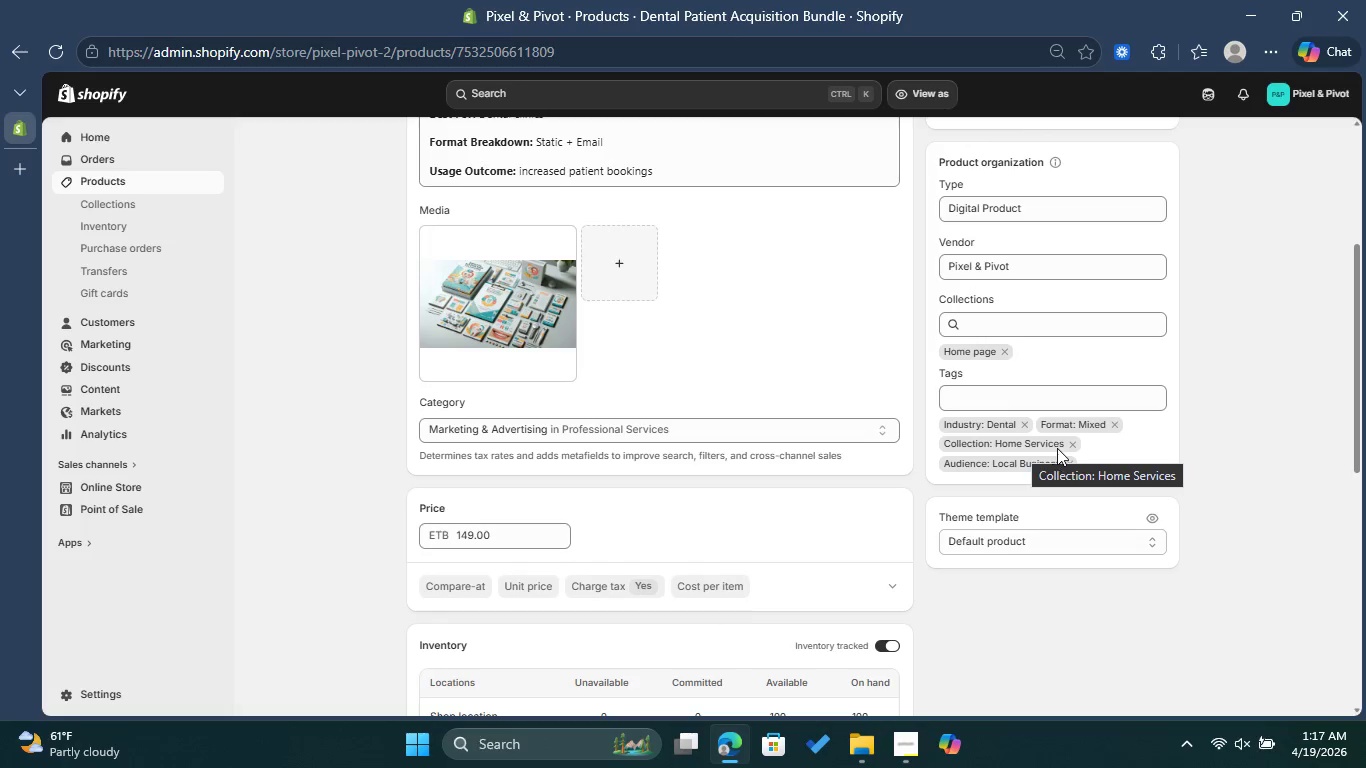 
left_click([1074, 445])
 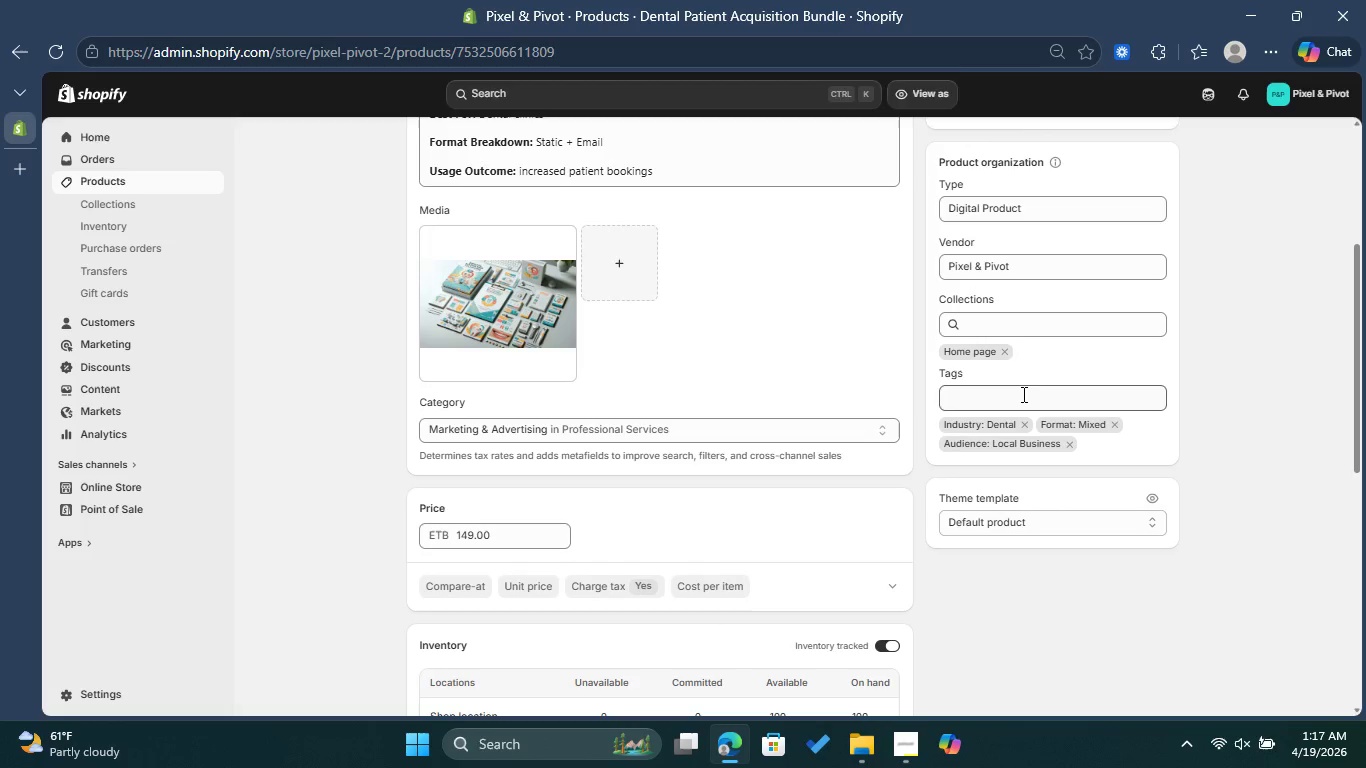 
left_click([1015, 390])
 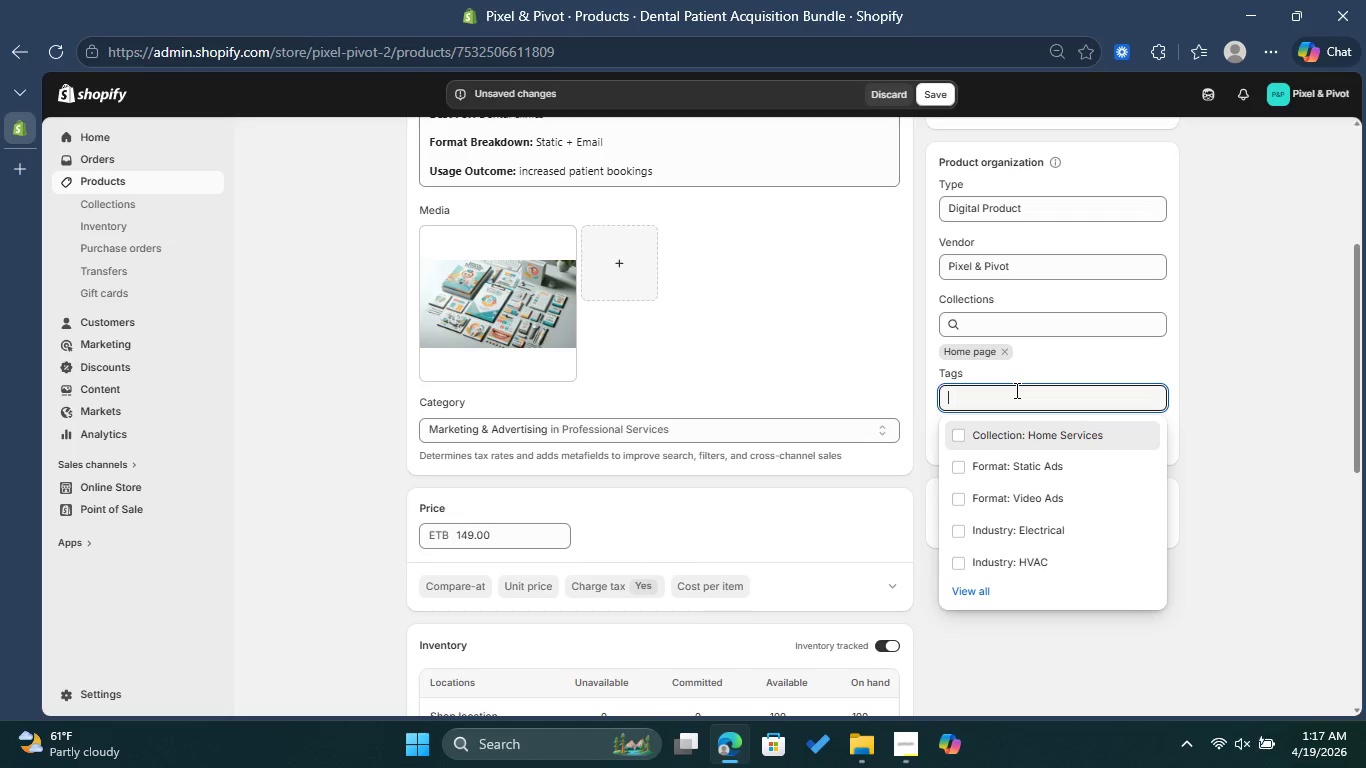 
type(Colllection)
 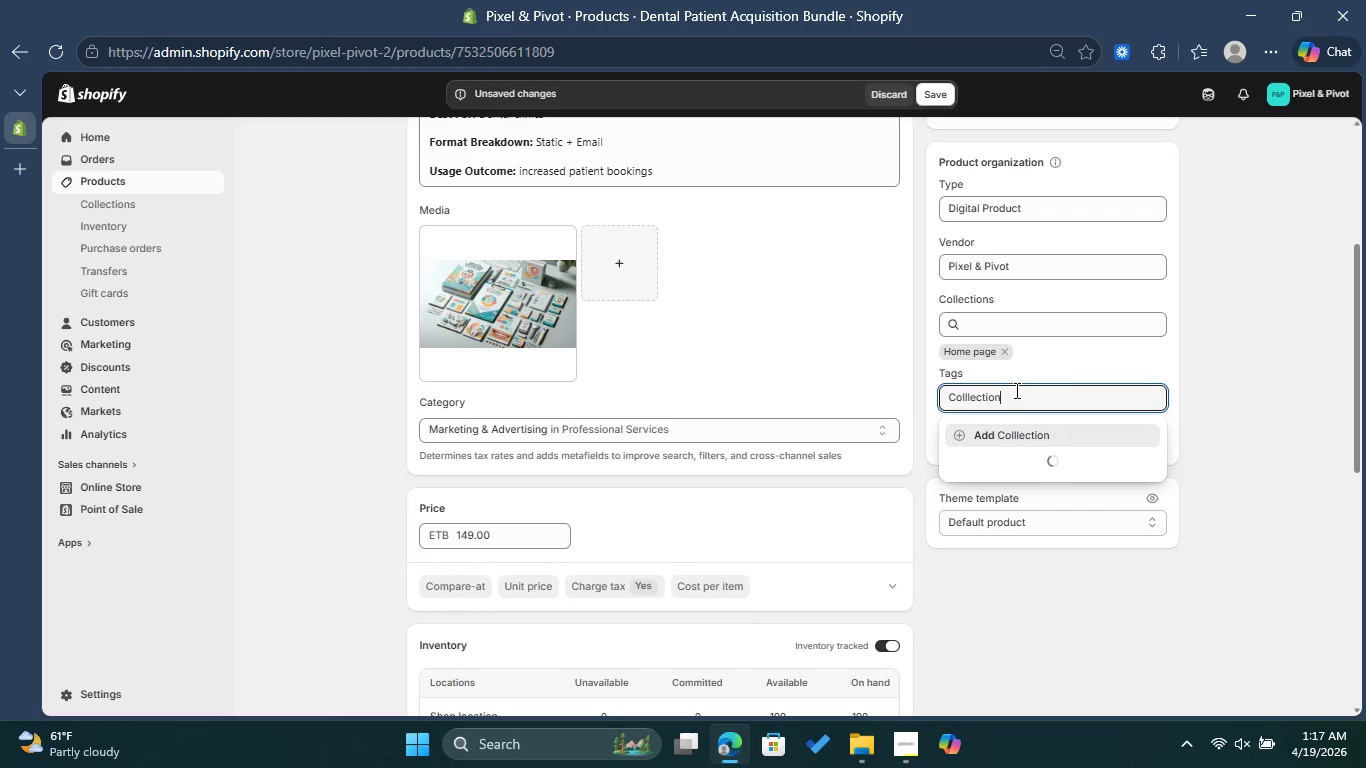 
wait(6.53)
 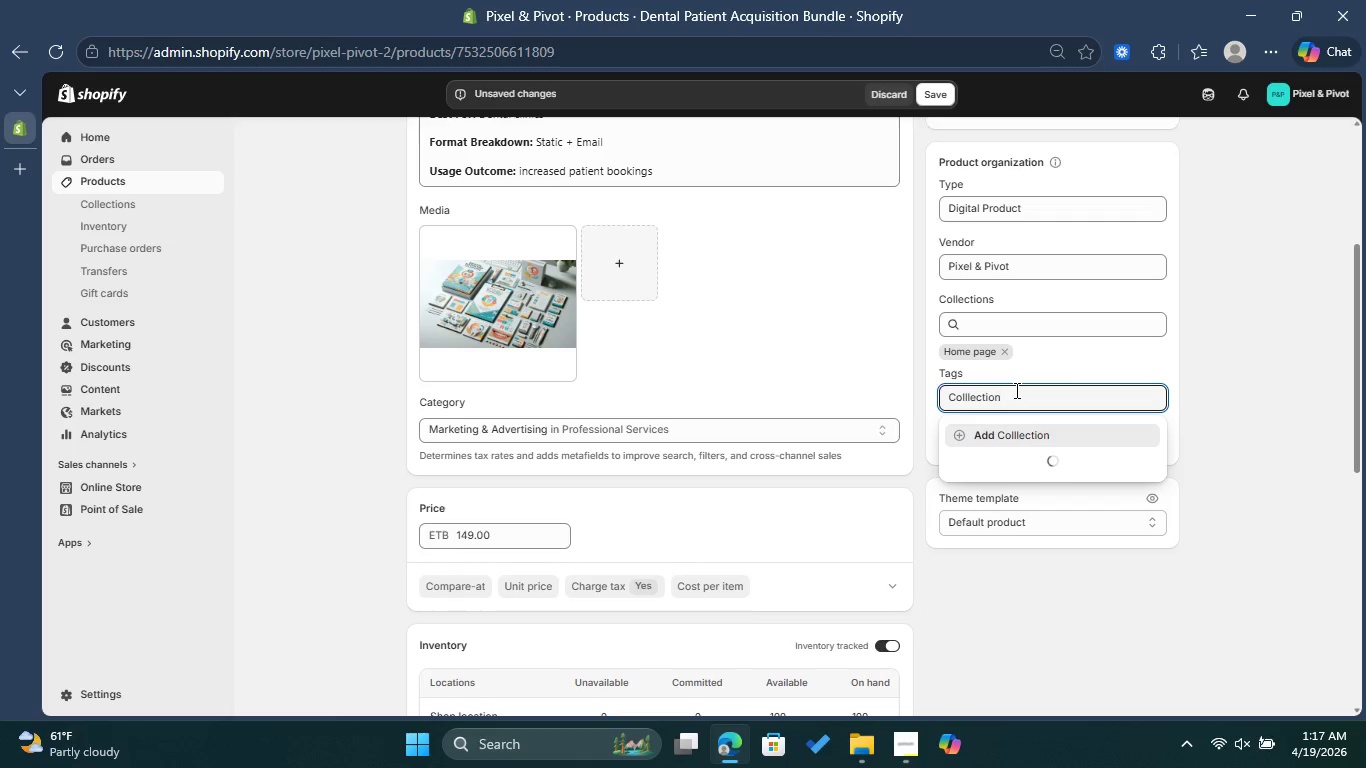 
type(: Wellness)
 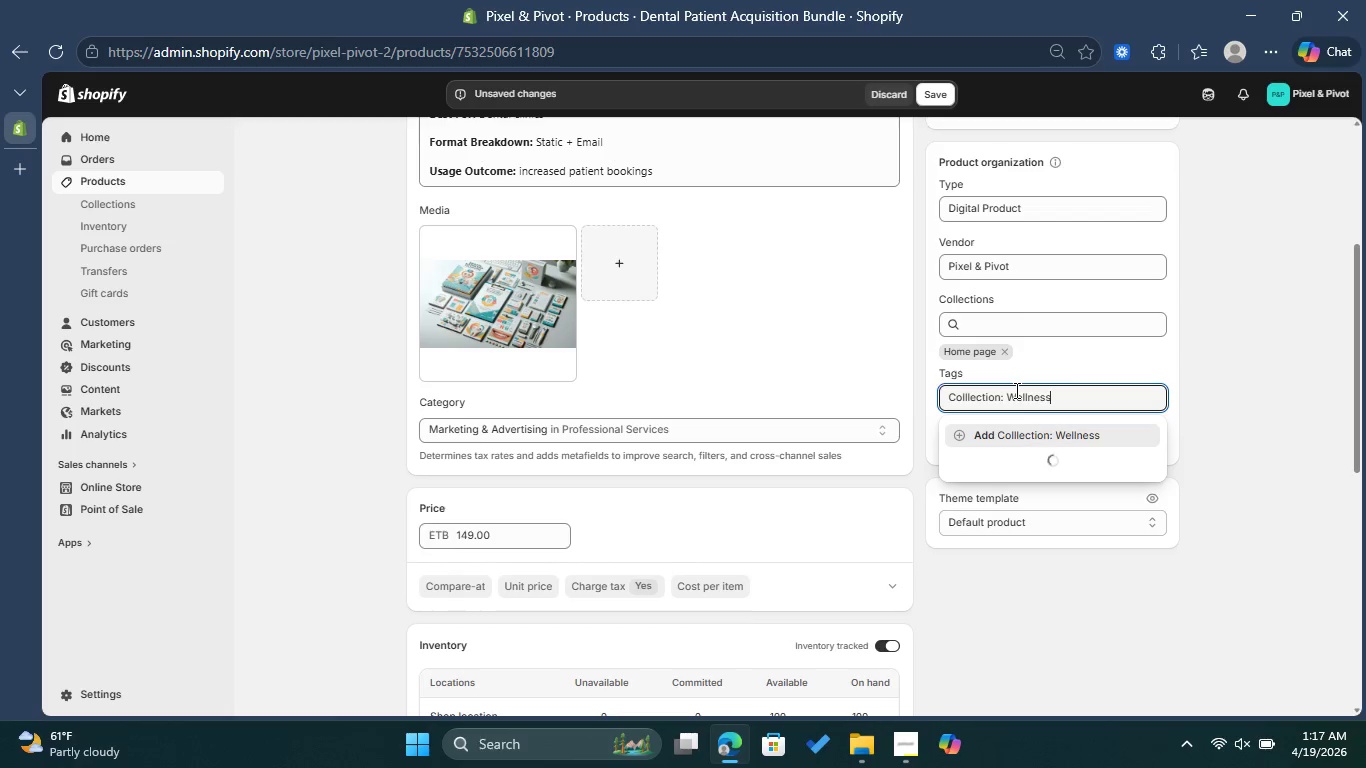 
left_click([1062, 437])
 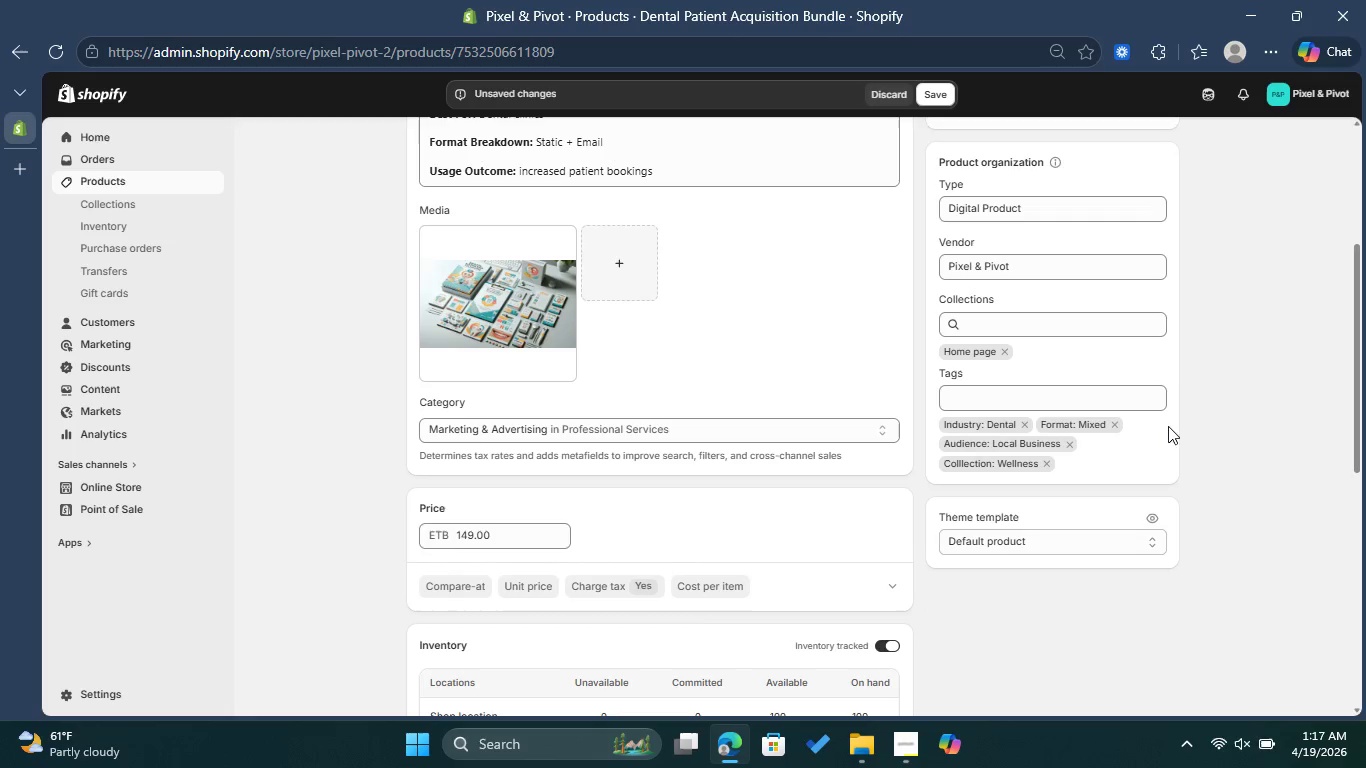 
left_click([1045, 462])
 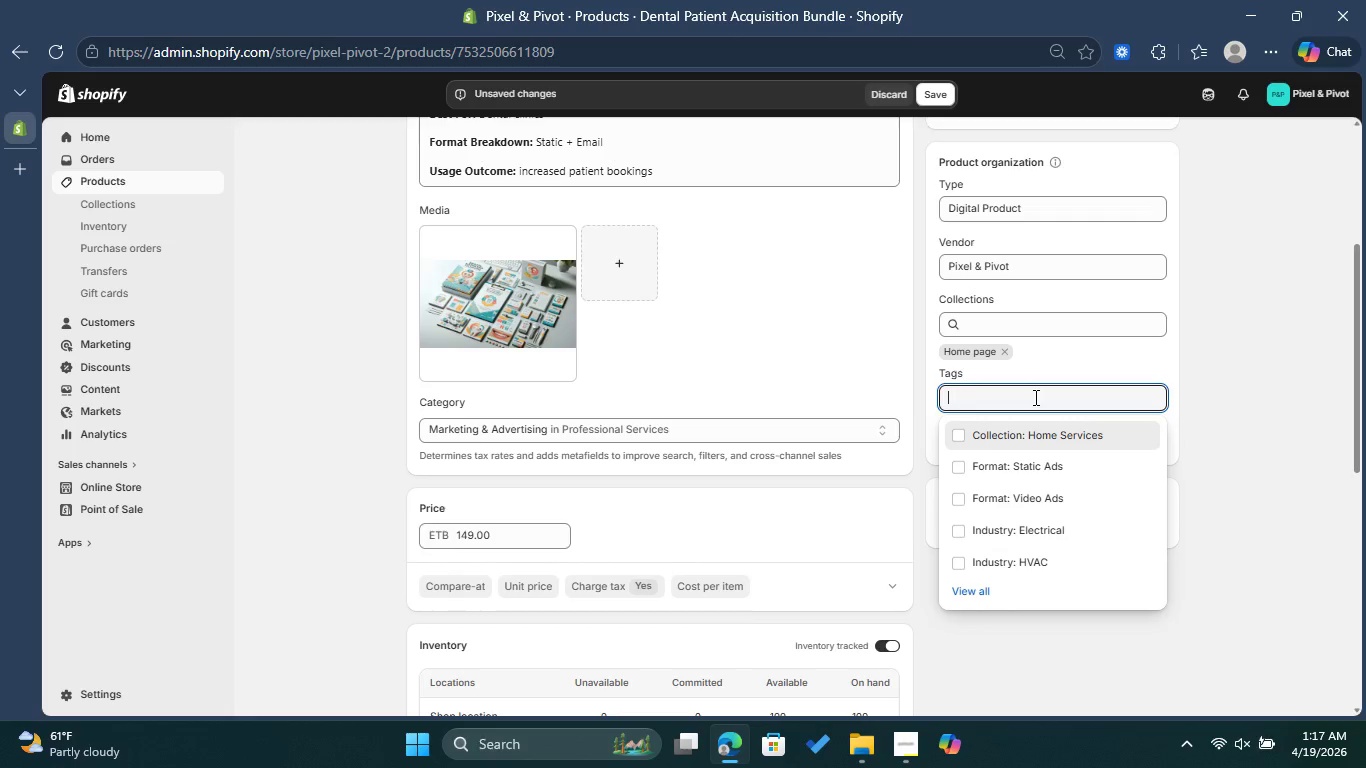 
type(Collection: Wee)
key(Backspace)
type(llness)
 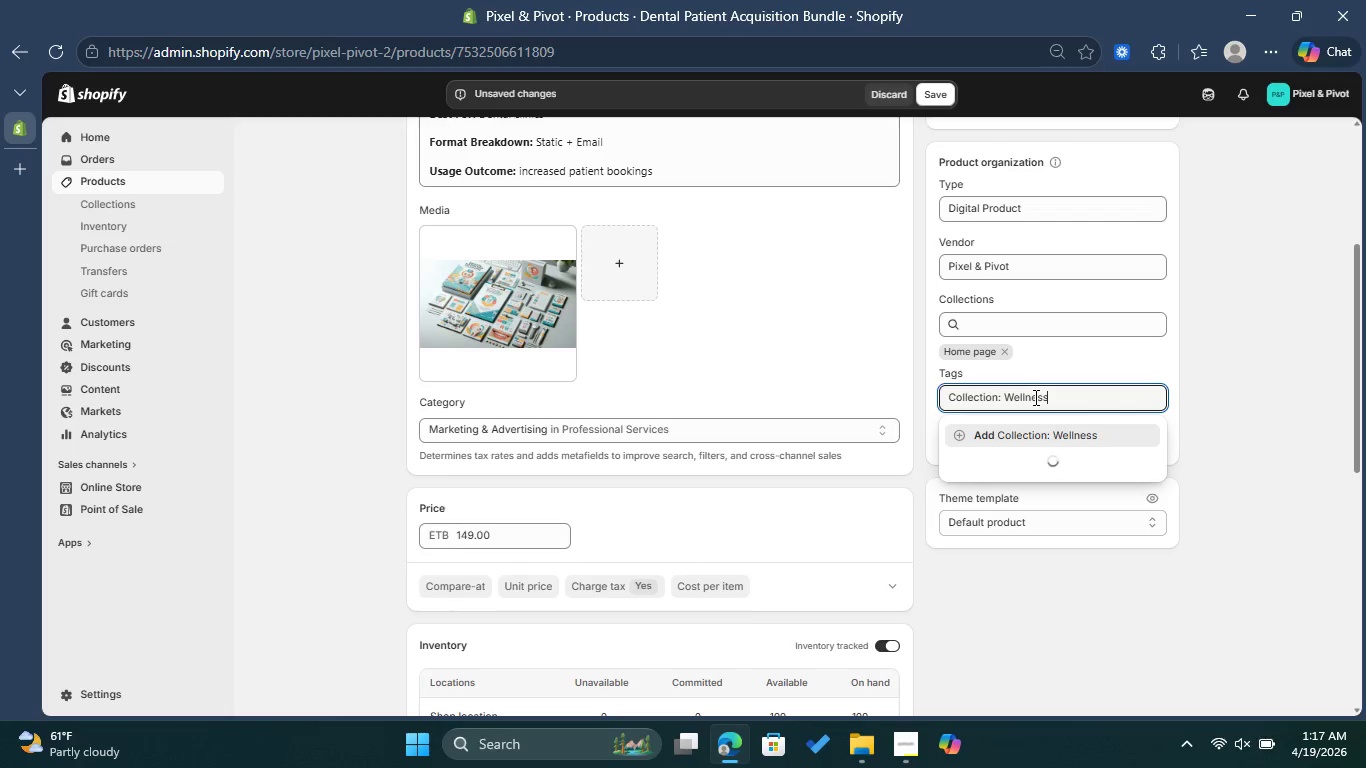 
wait(5.53)
 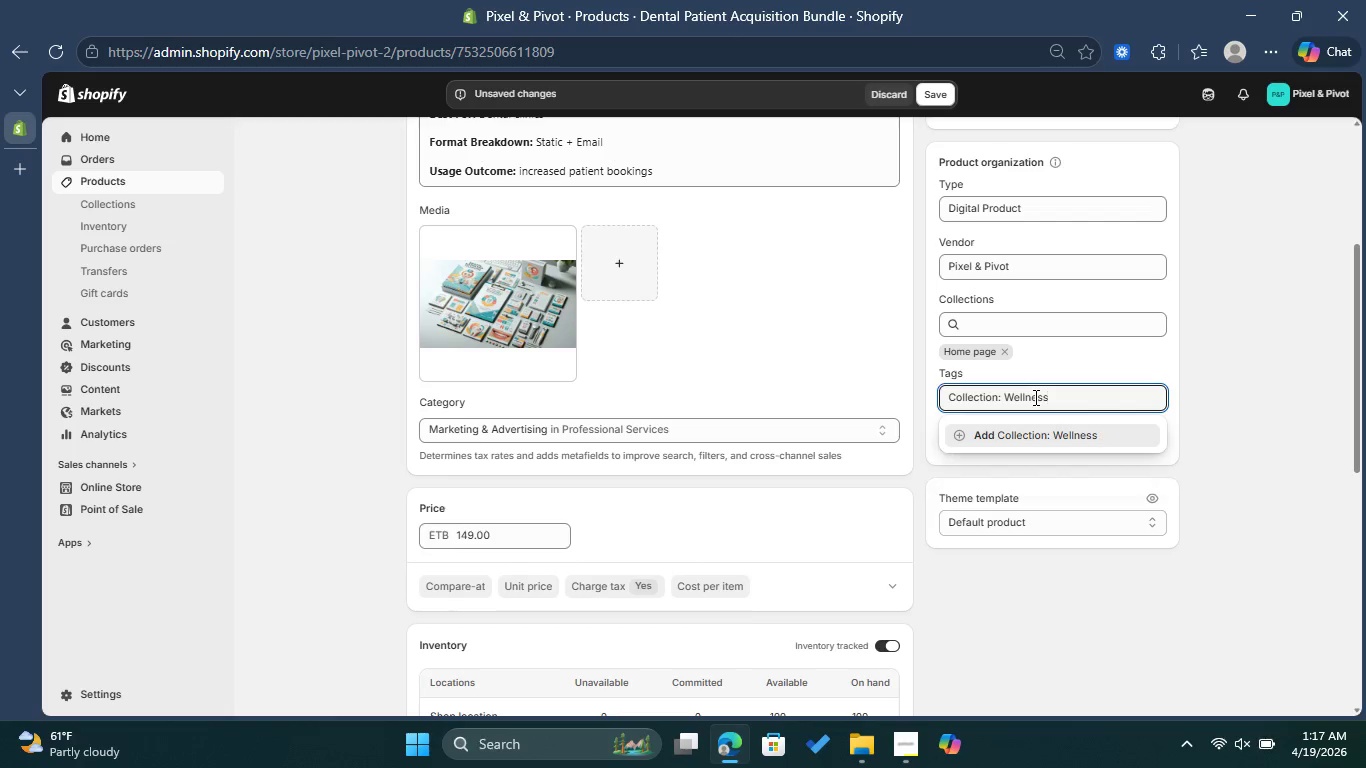 
scroll: coordinate [1208, 377], scroll_direction: up, amount: 5.0
 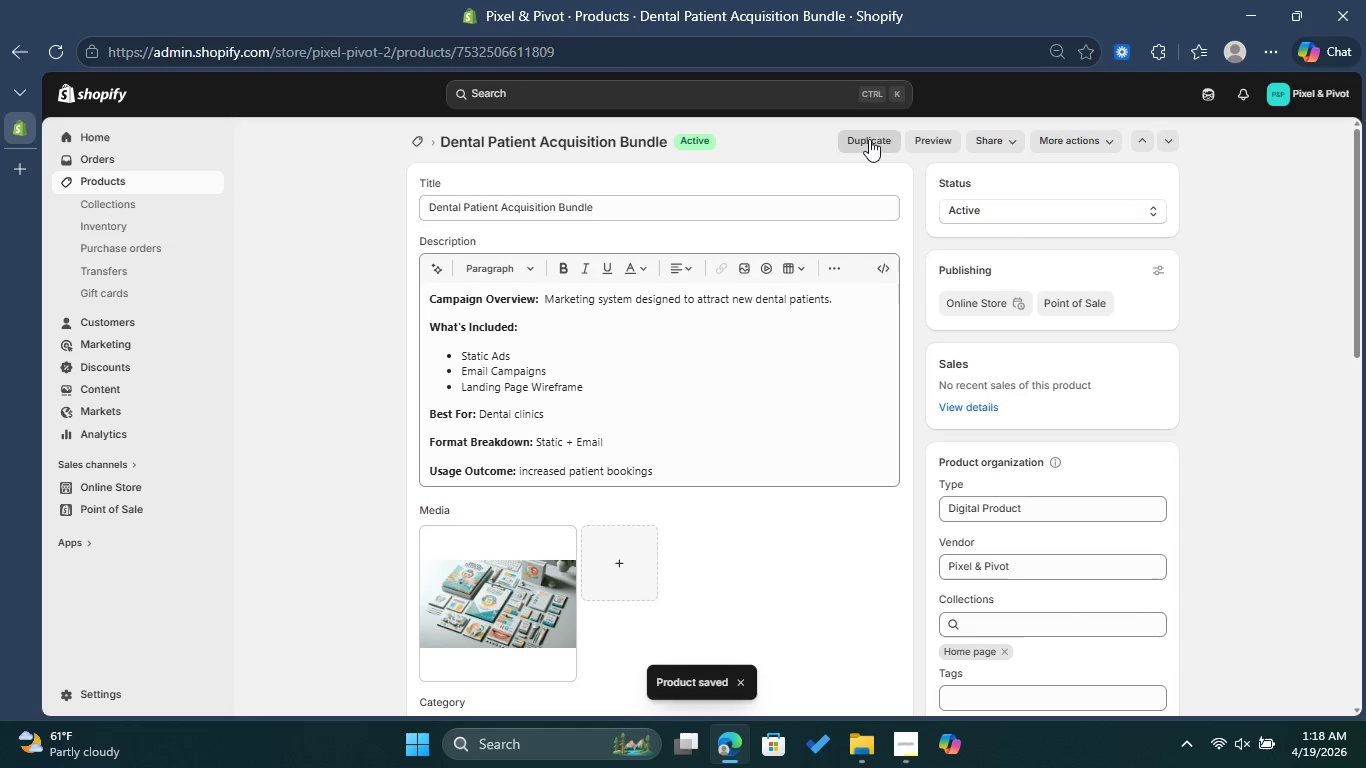 
wait(12.84)
 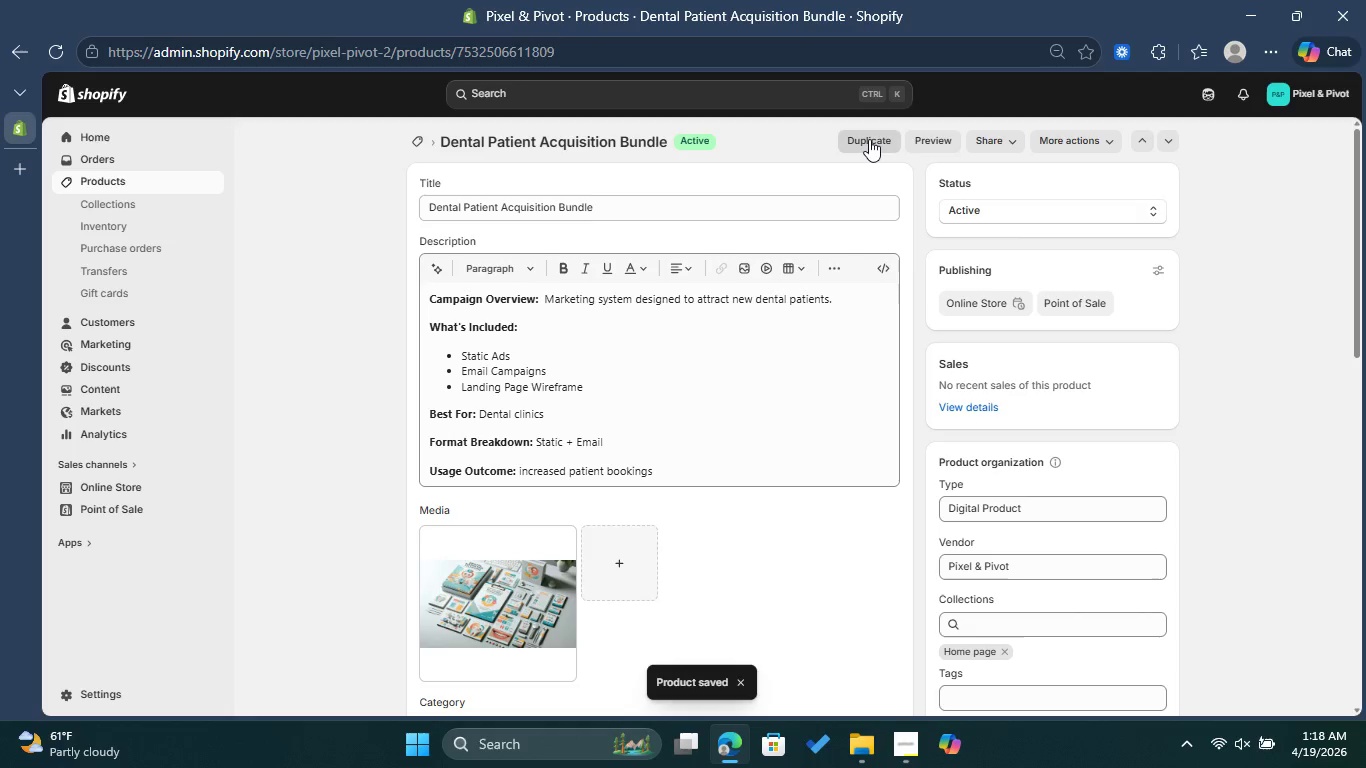 
left_click([476, 330])
 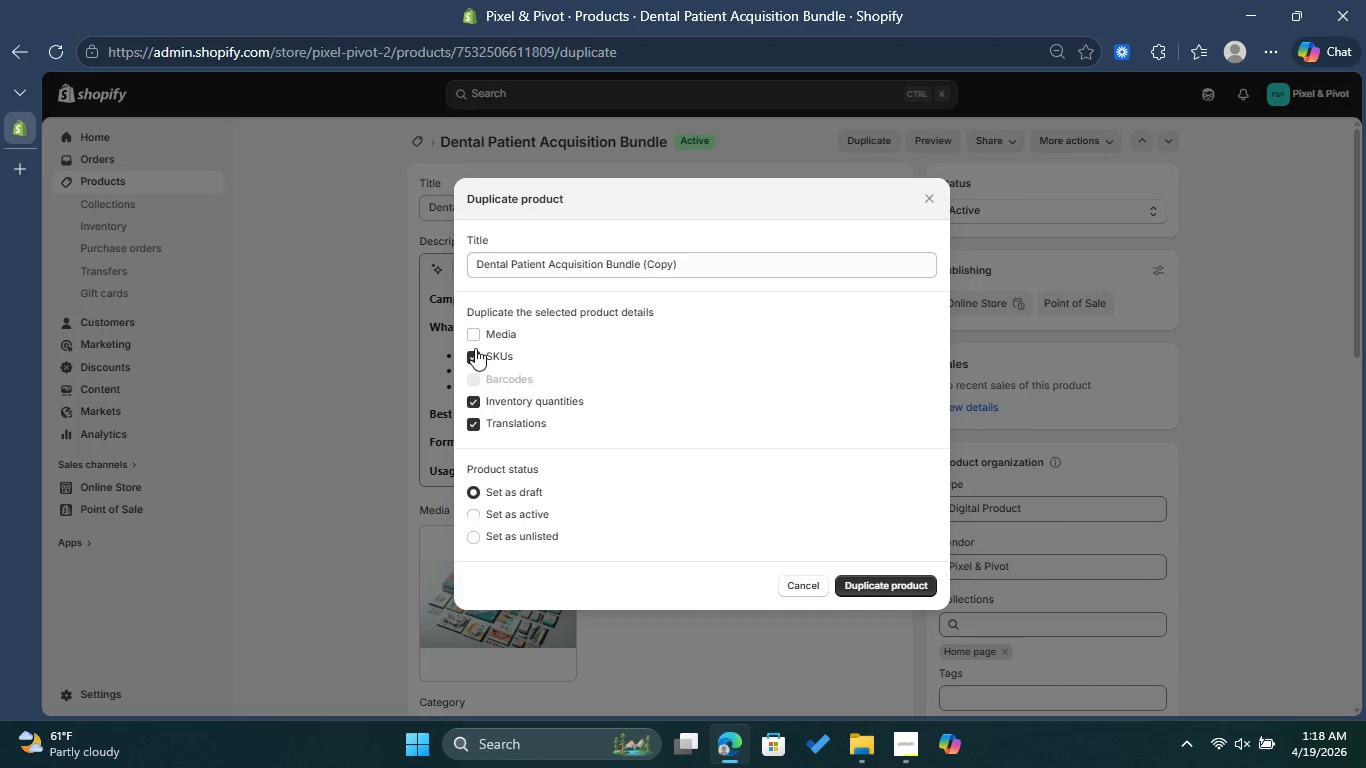 
left_click([475, 348])
 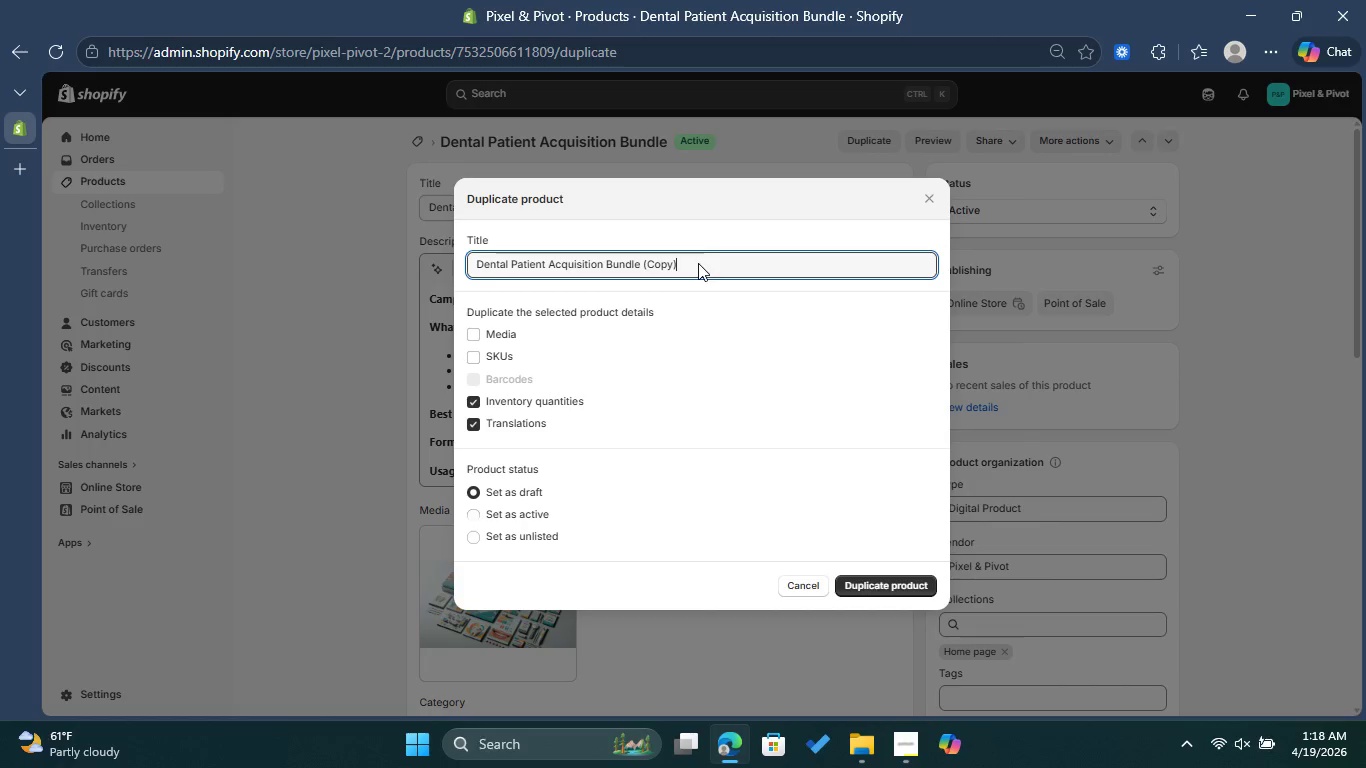 
left_click_drag(start_coordinate=[693, 264], to_coordinate=[468, 281])
 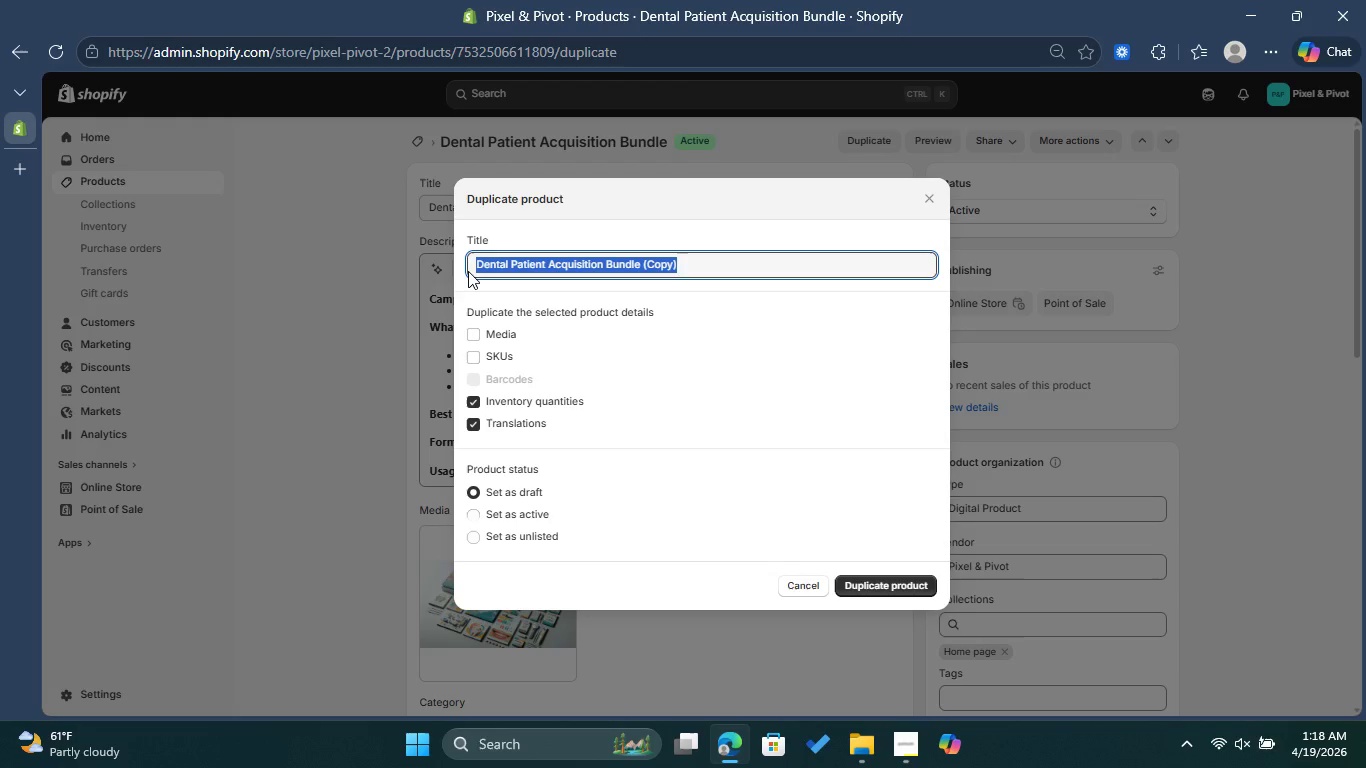 
type(Spa Email Marketing Campaign Kit)
 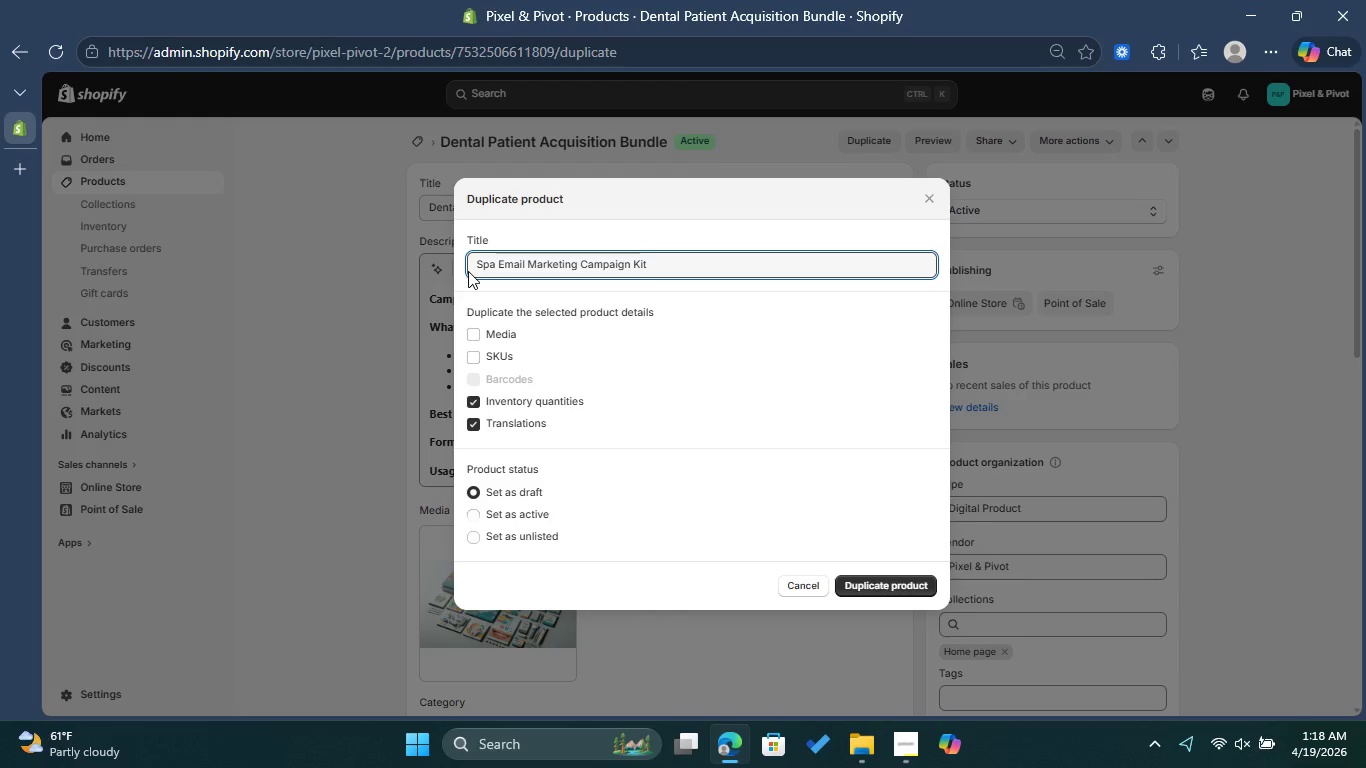 
wait(15.75)
 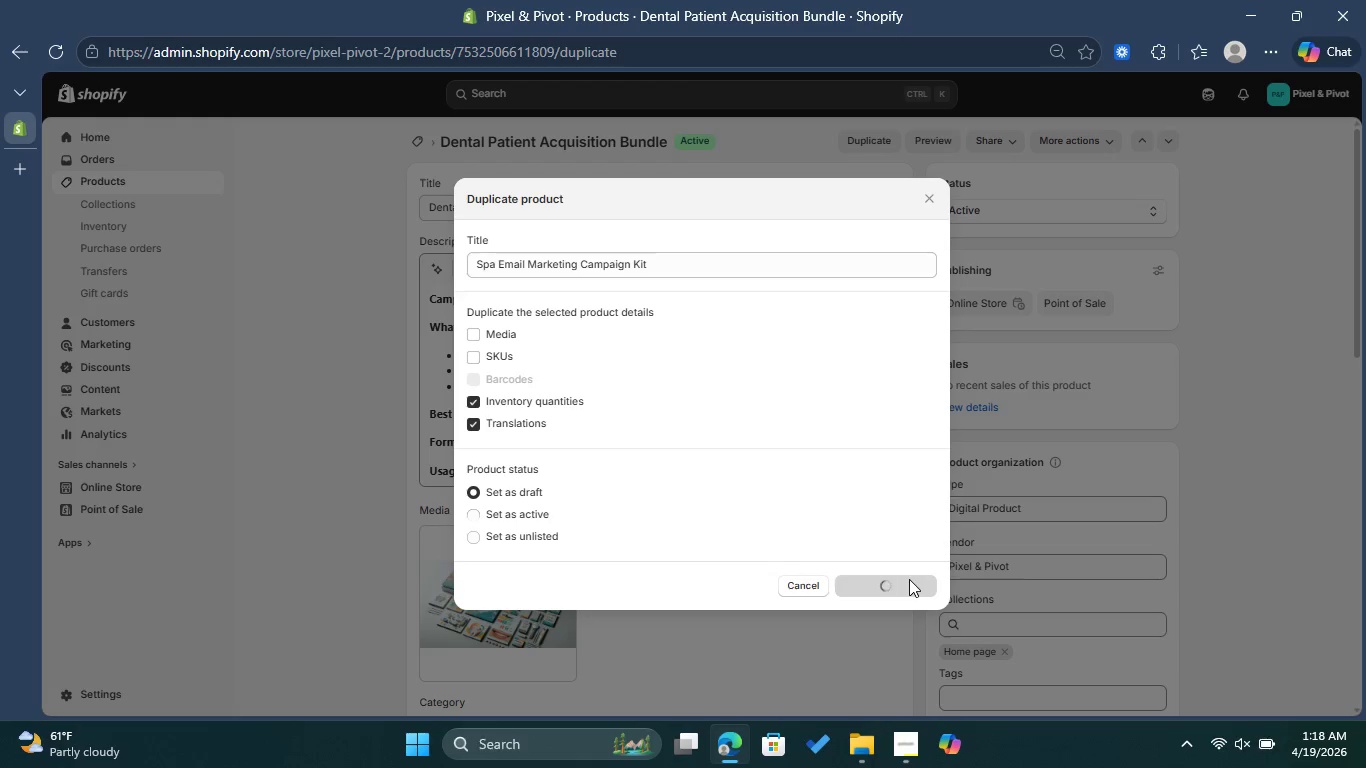 
left_click([917, 742])
 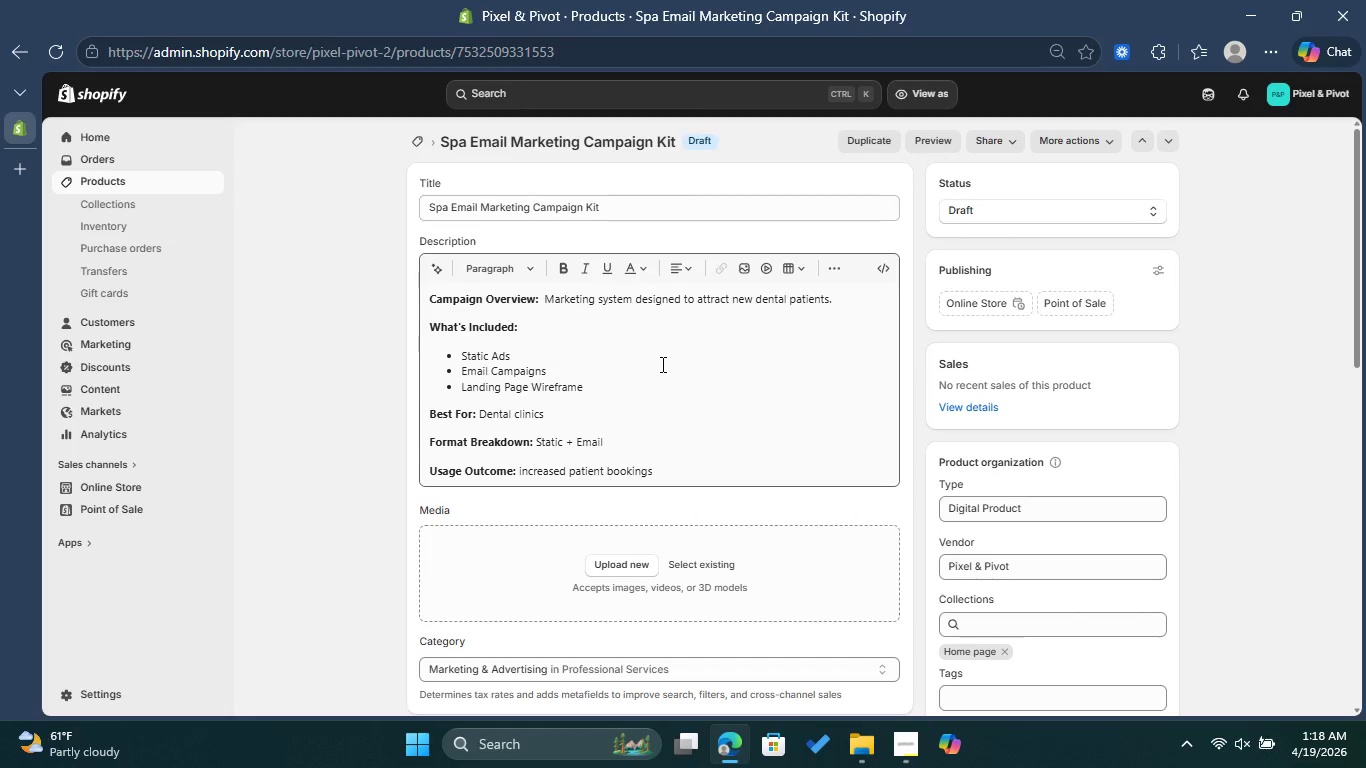 
wait(10.75)
 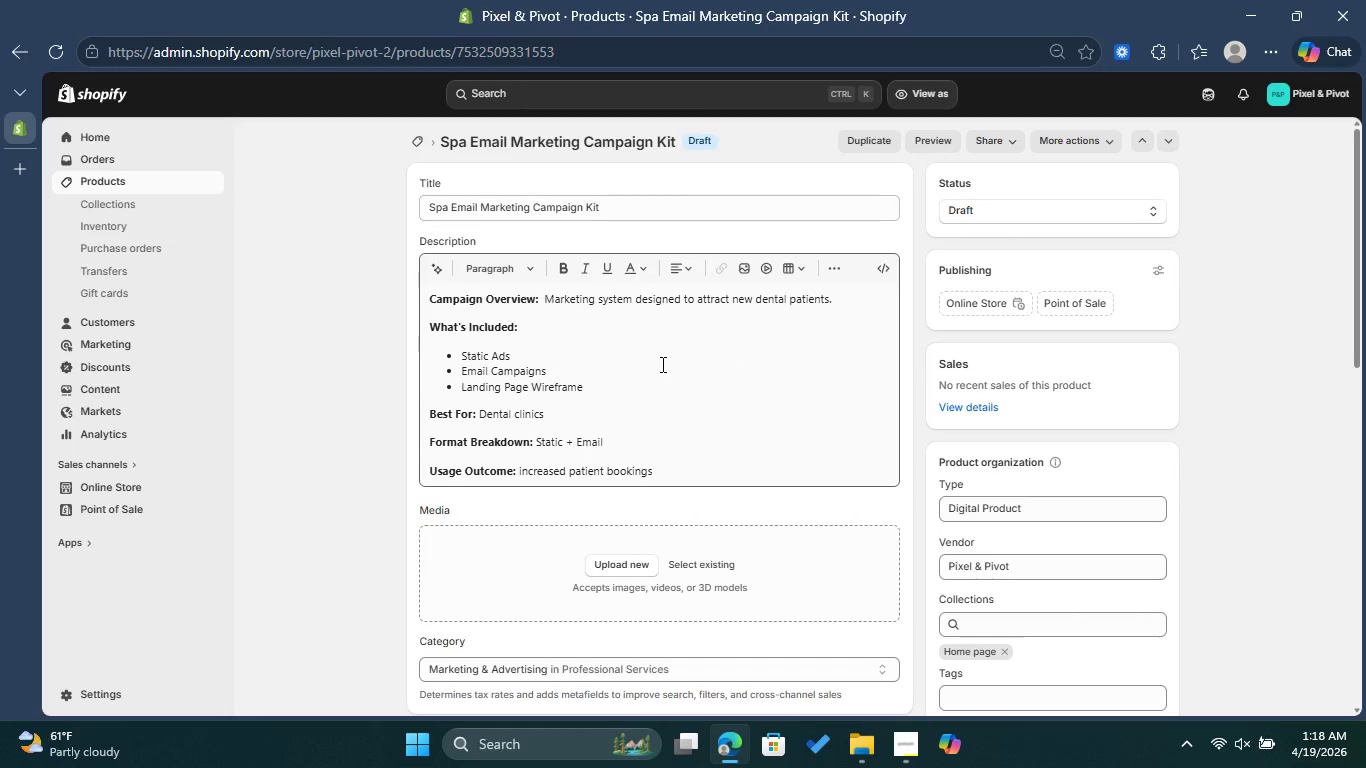 
left_click_drag(start_coordinate=[541, 295], to_coordinate=[632, 304])
 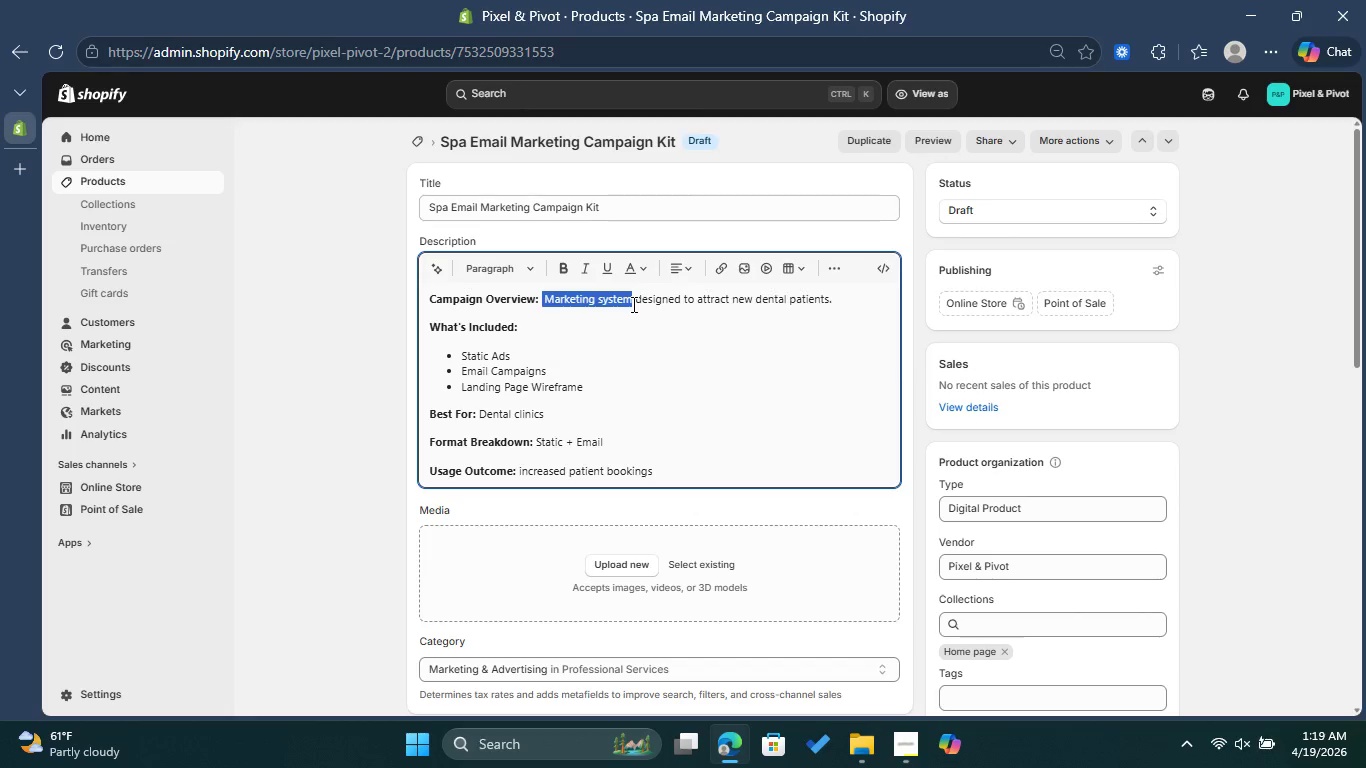 
key(Backspace)
 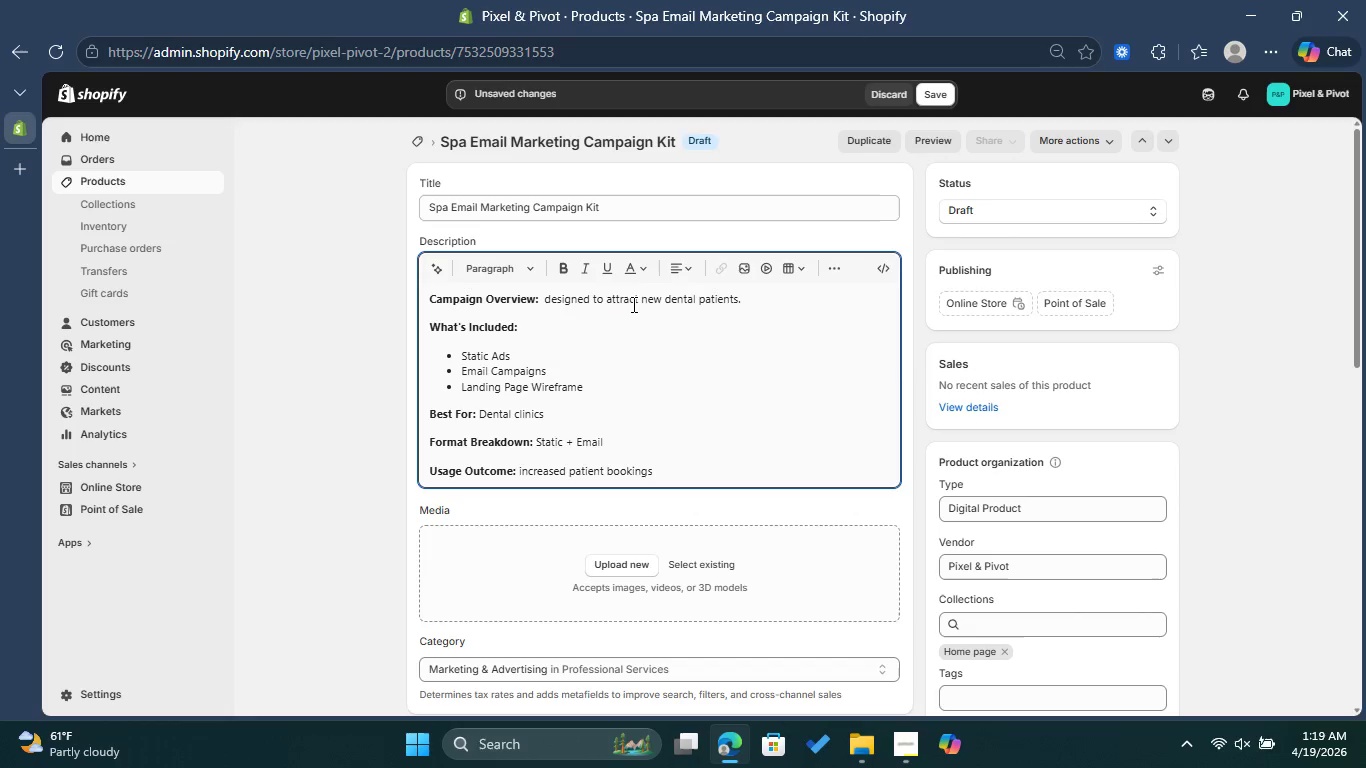 
key(Shift+E)
 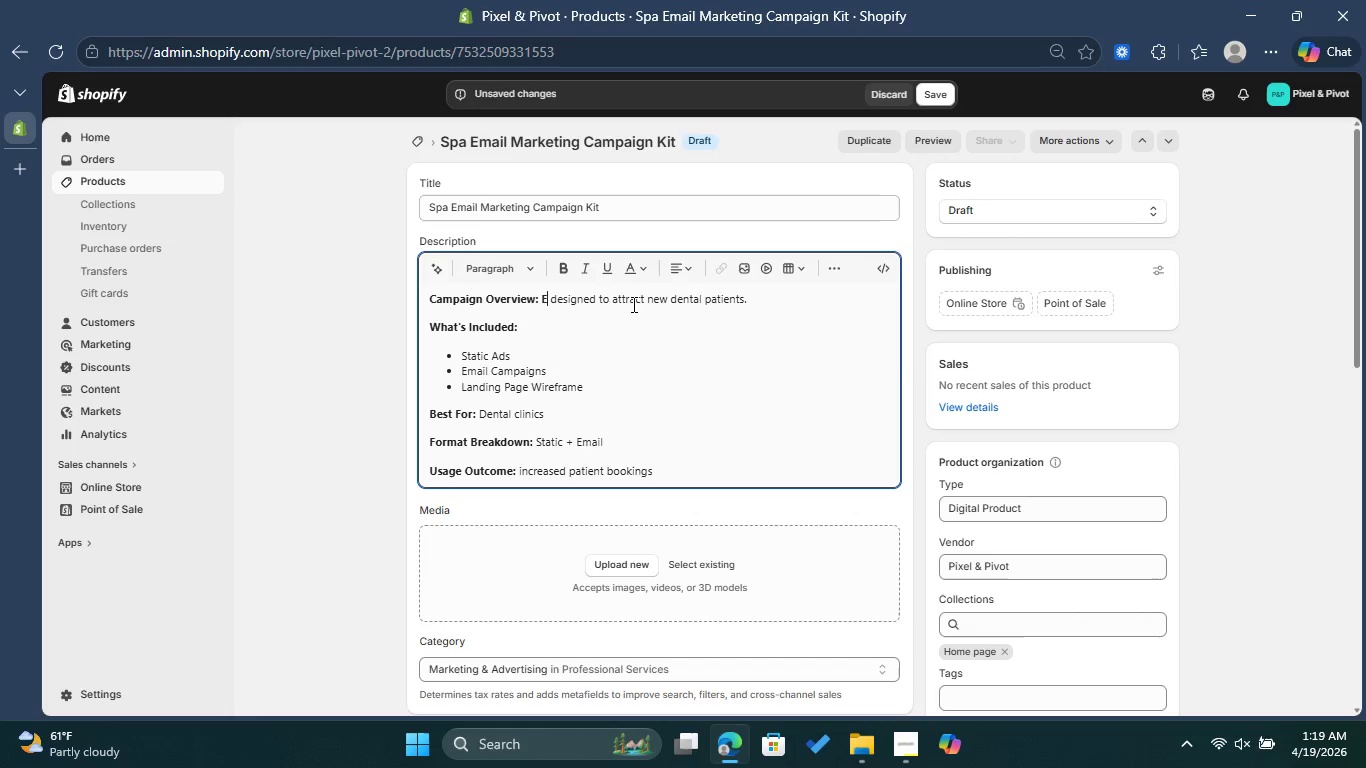 
key(Backspace)
 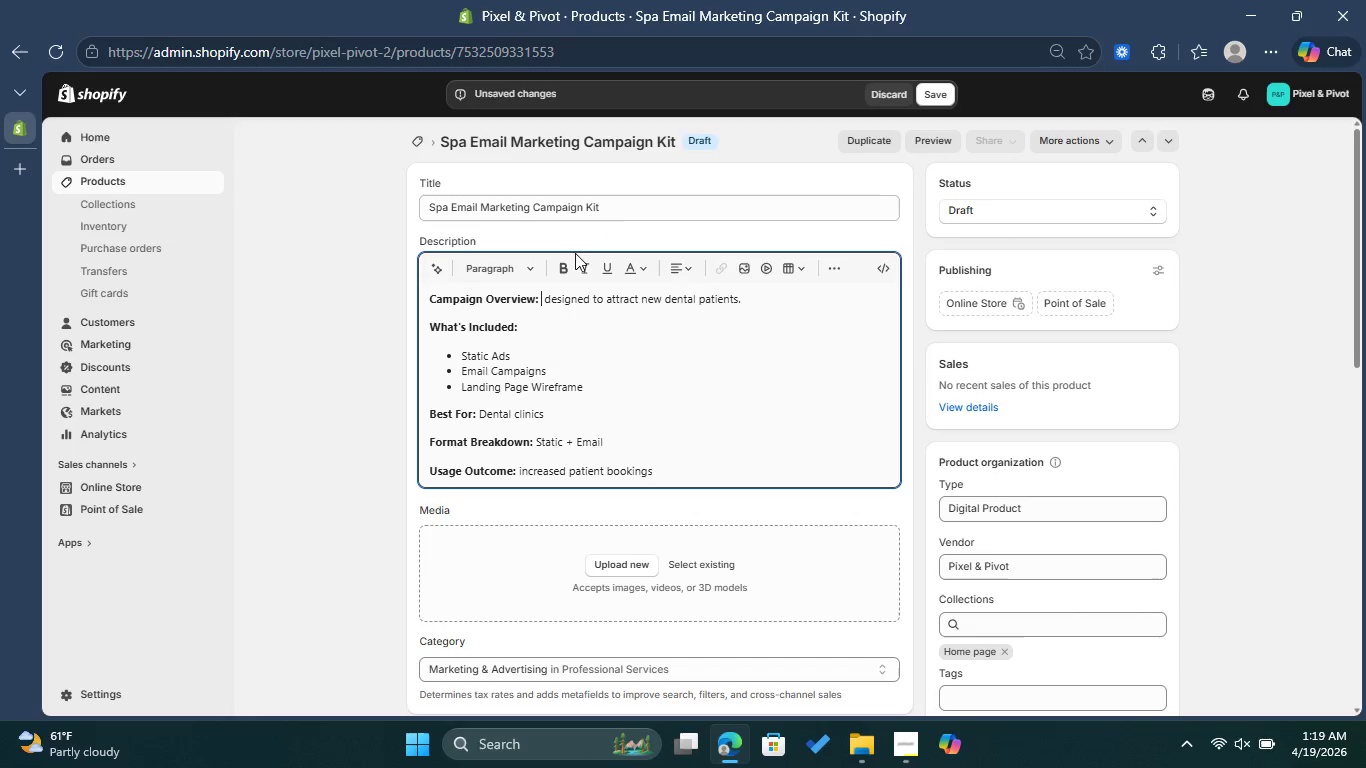 
left_click([567, 270])
 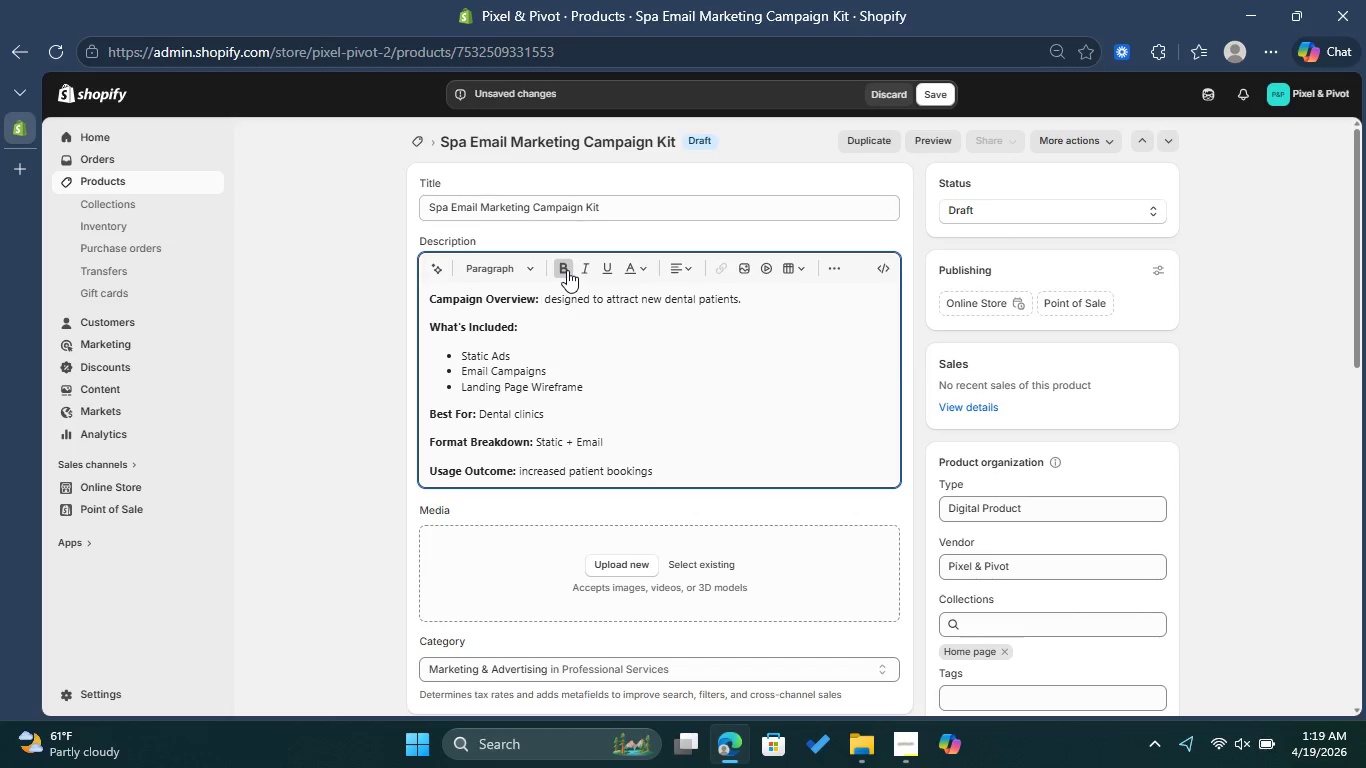 
type(Email campaigns )
 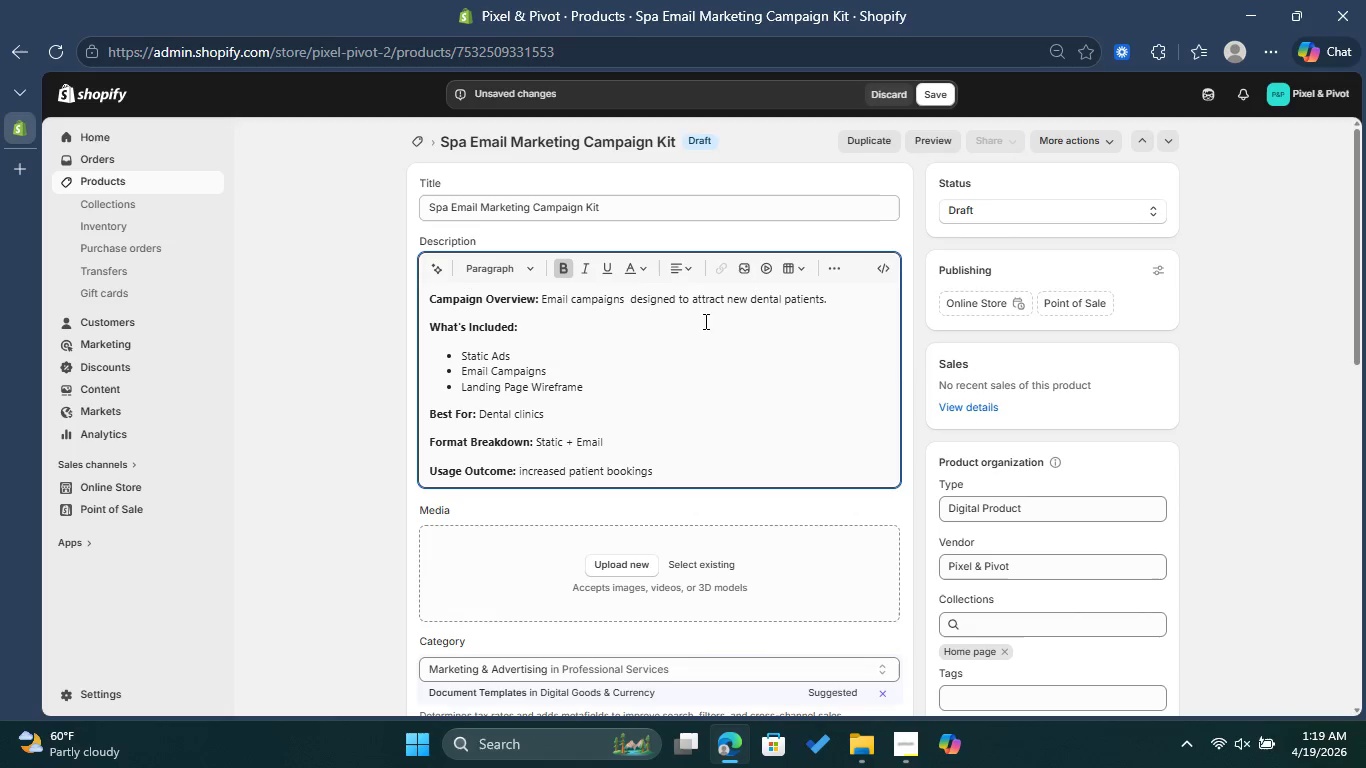 
left_click_drag(start_coordinate=[680, 295], to_coordinate=[824, 295])
 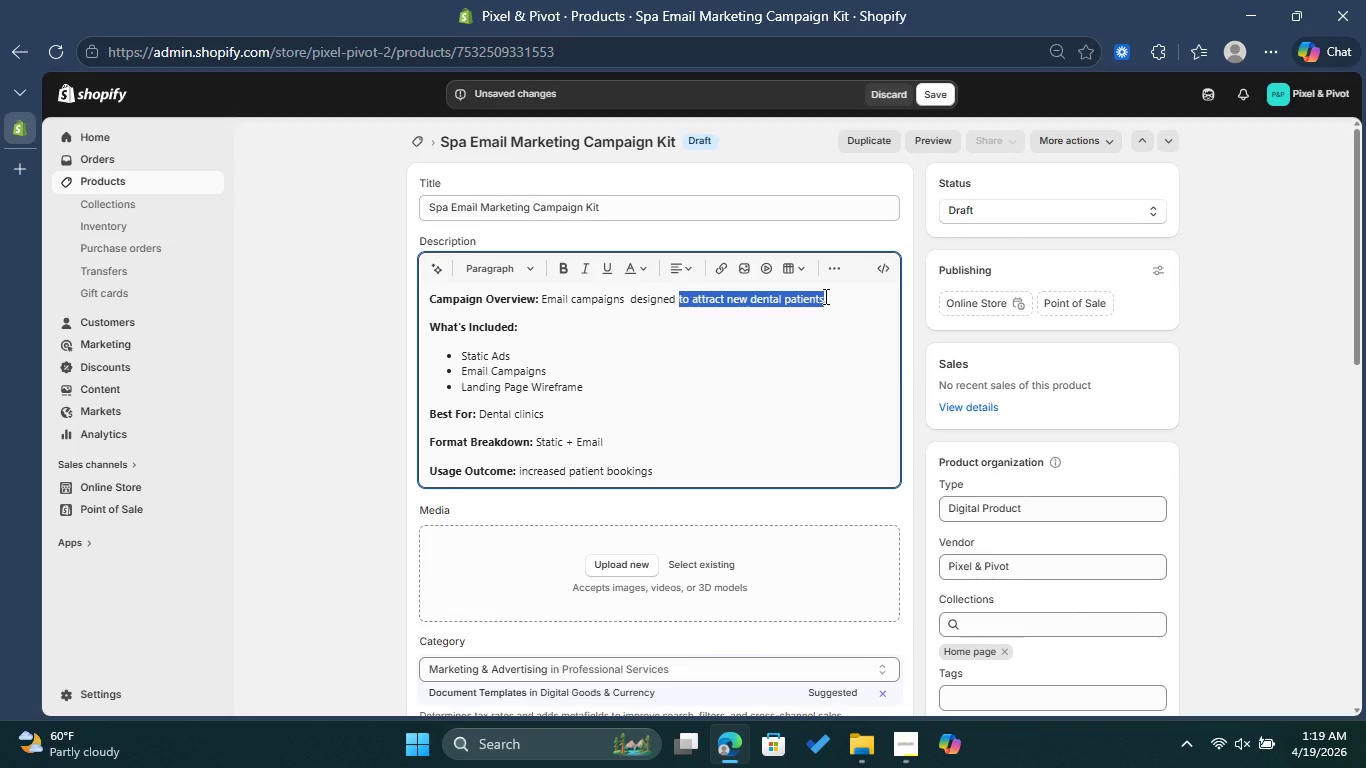 
type(for spa promotions)
 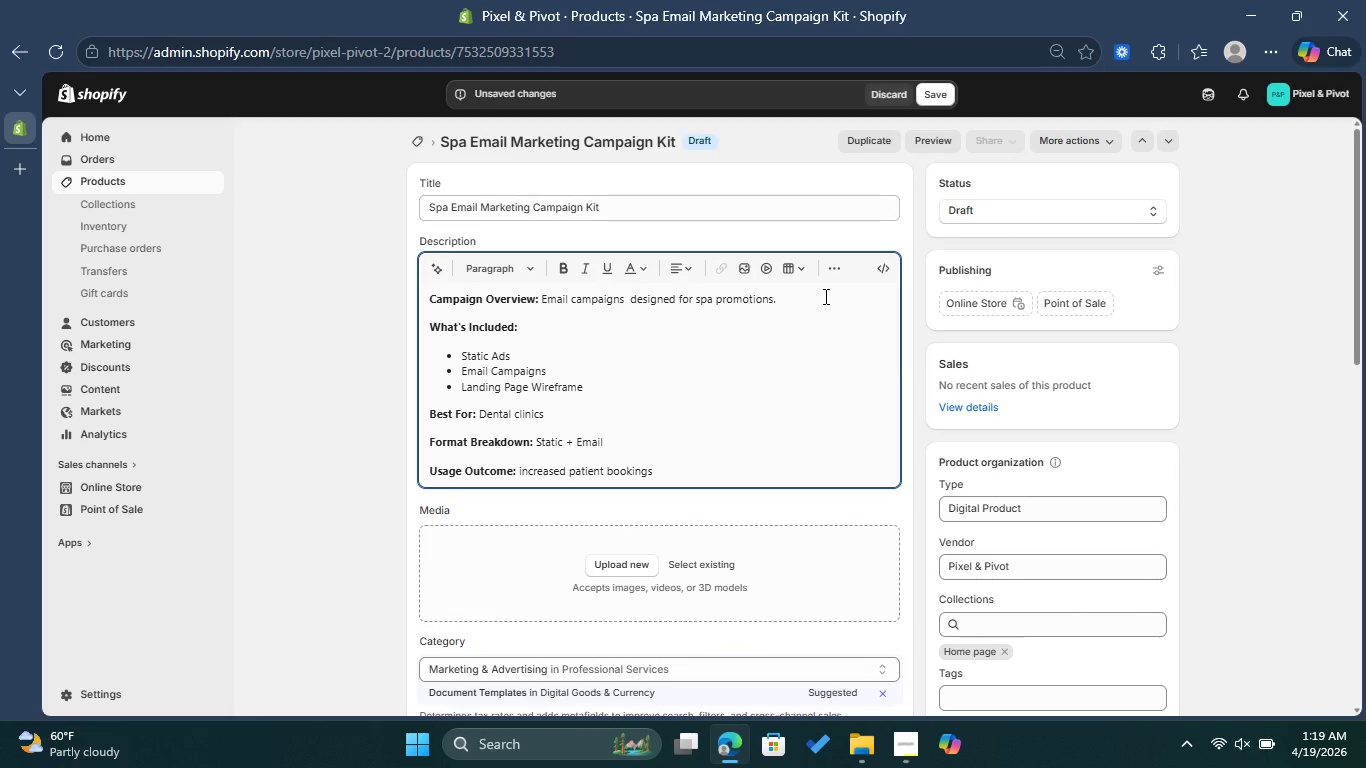 
left_click([824, 296])
 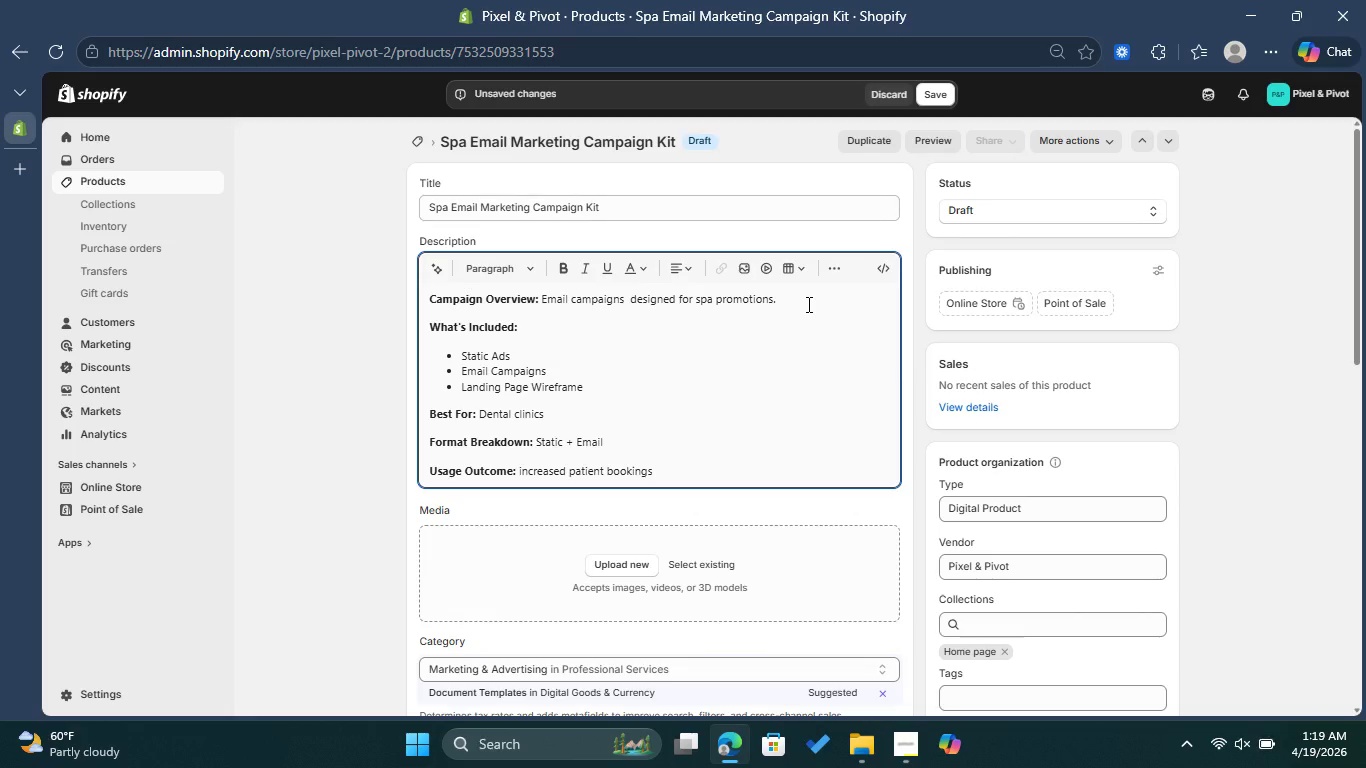 
left_click([583, 378])
 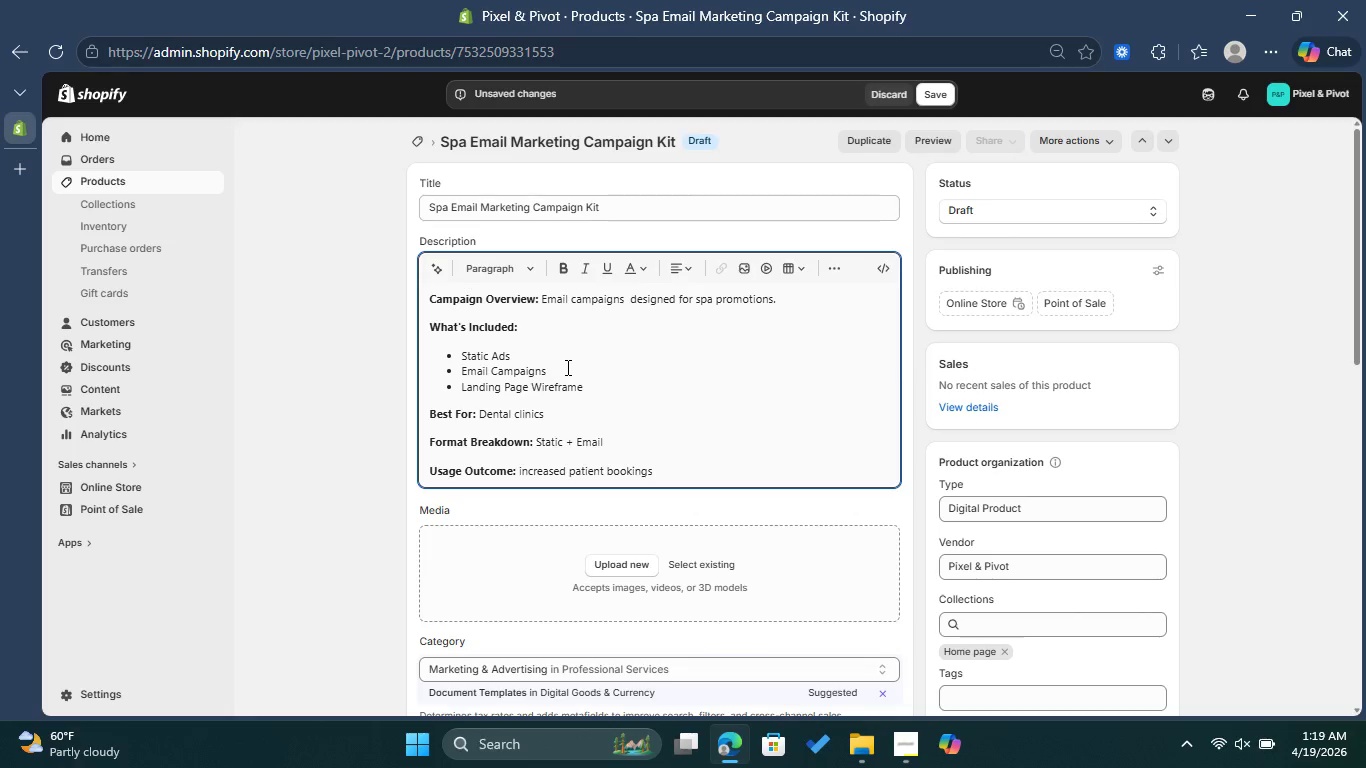 
wait(7.67)
 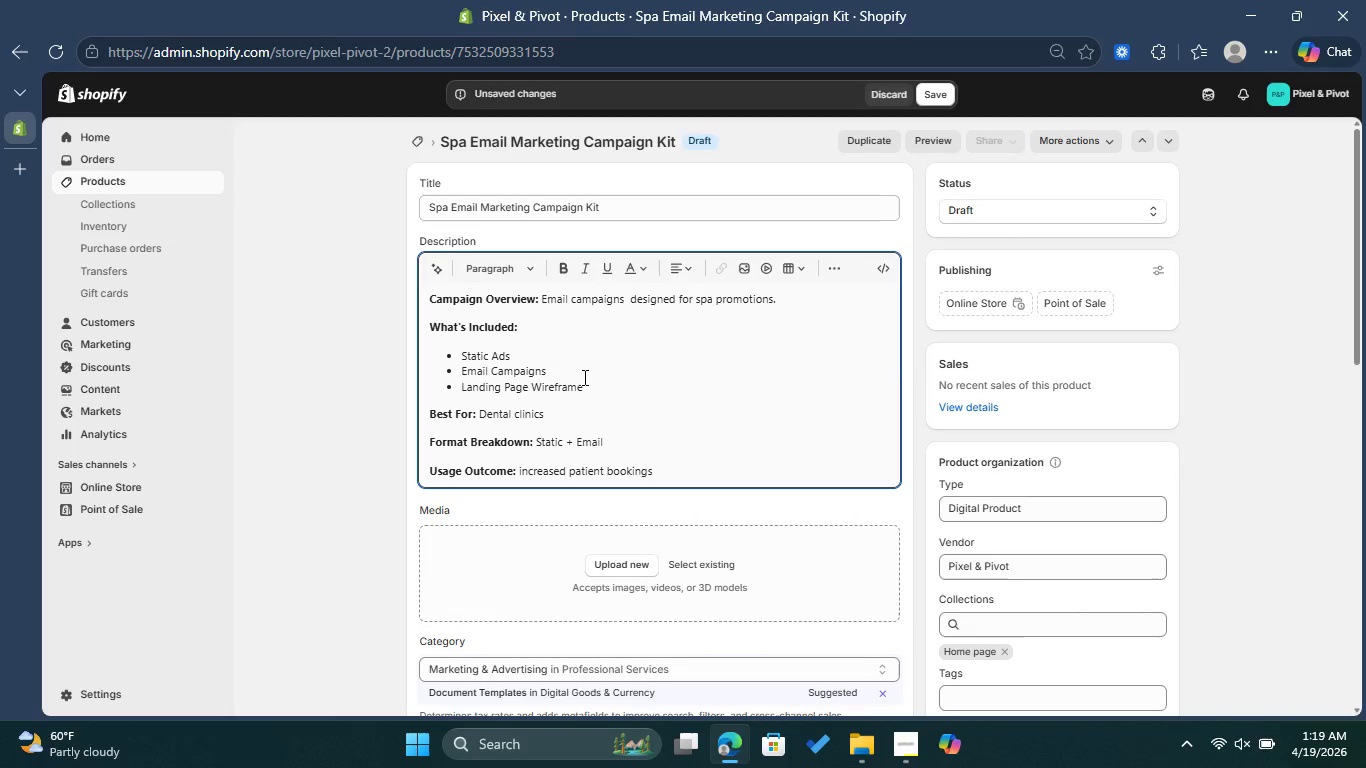 
left_click([566, 367])
 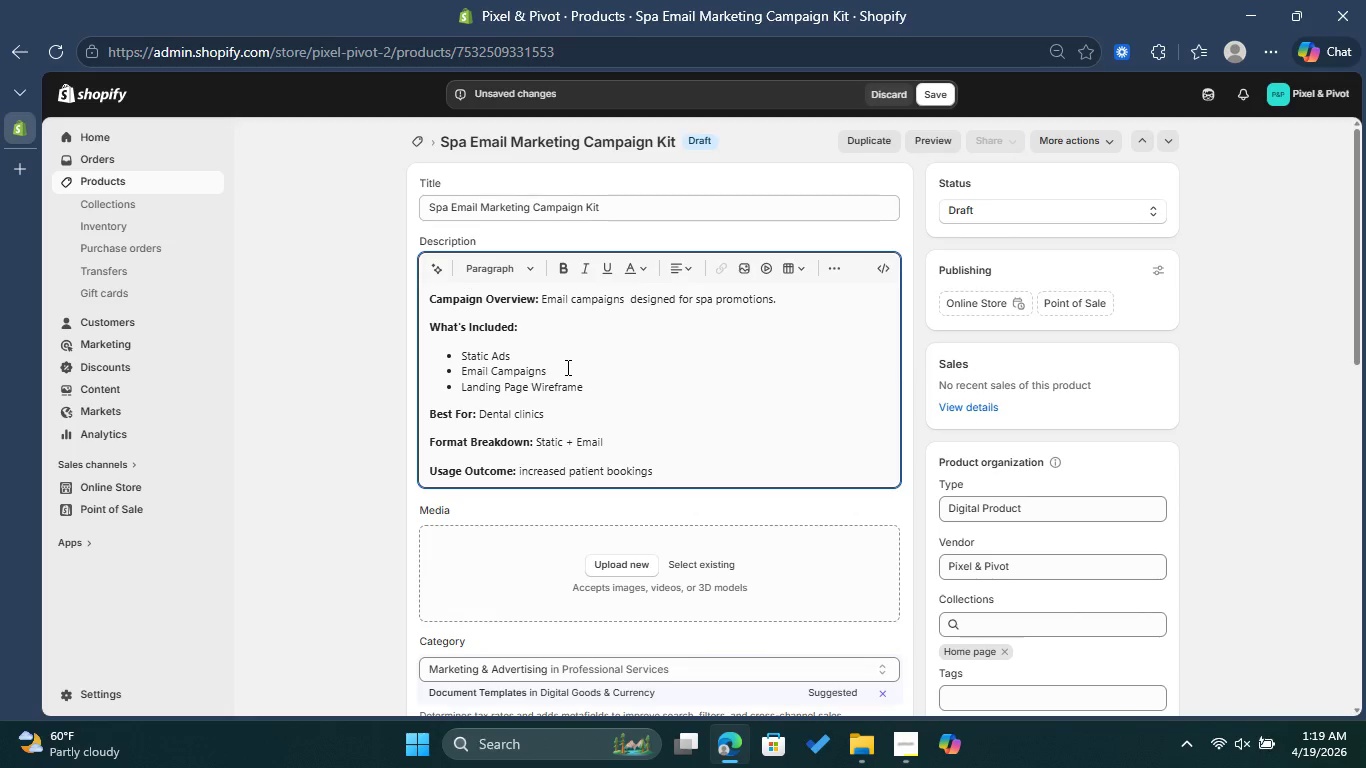 
left_click_drag(start_coordinate=[566, 367], to_coordinate=[491, 370])
 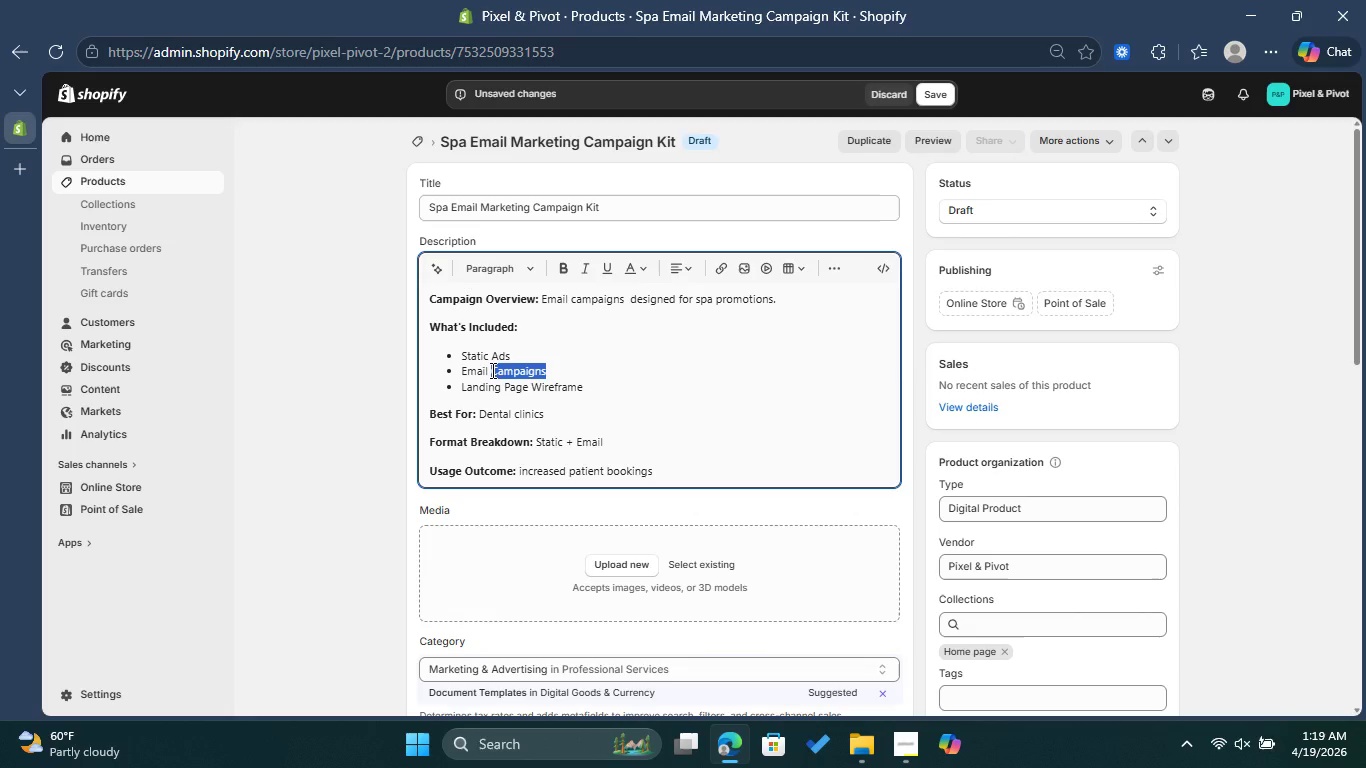 
type(Templates)
 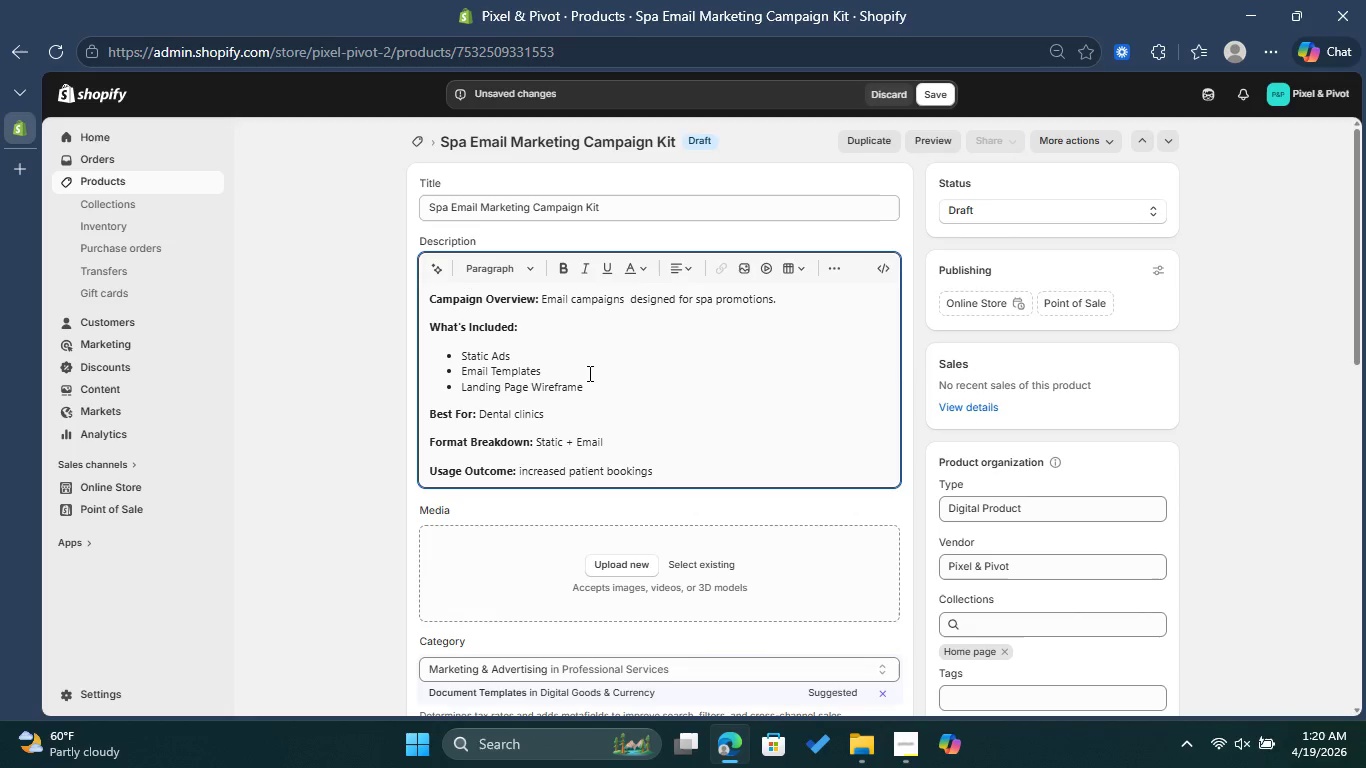 
wait(9.67)
 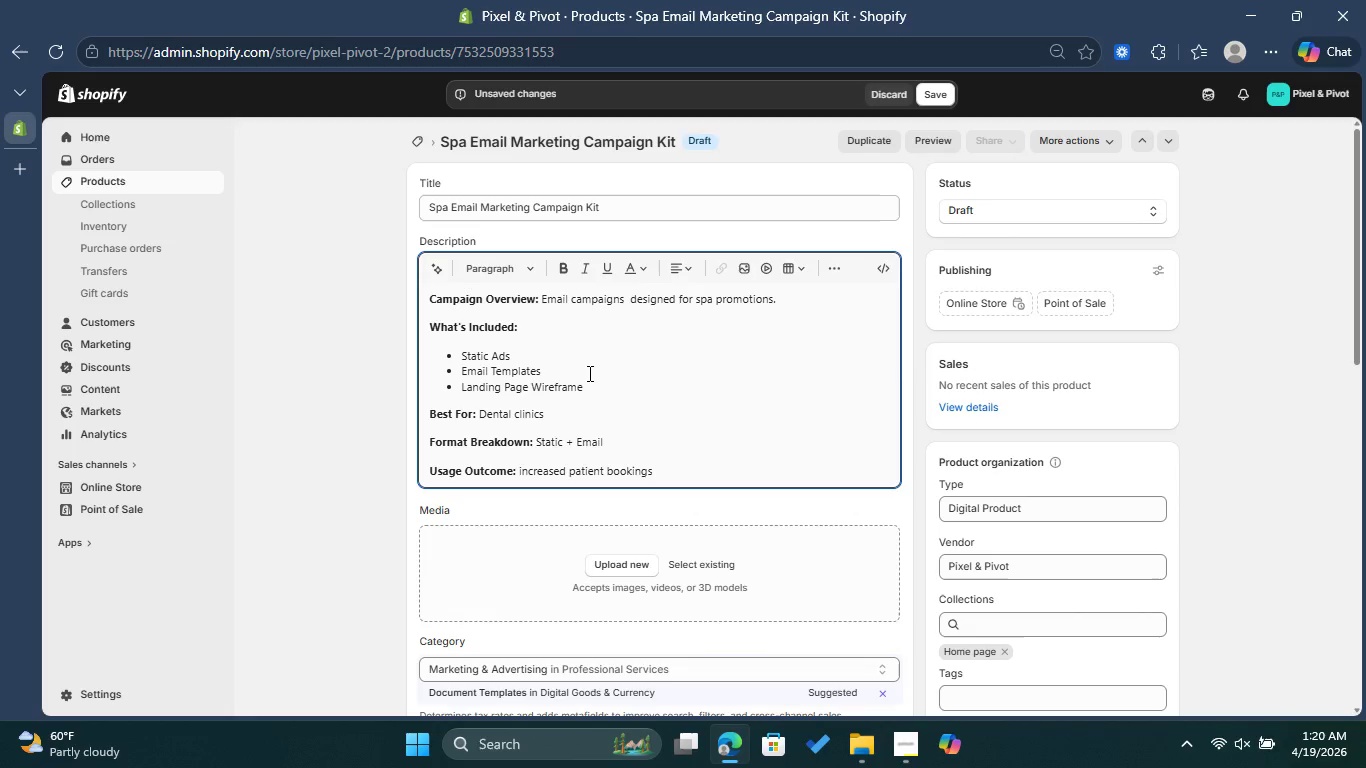 
left_click([583, 412])
 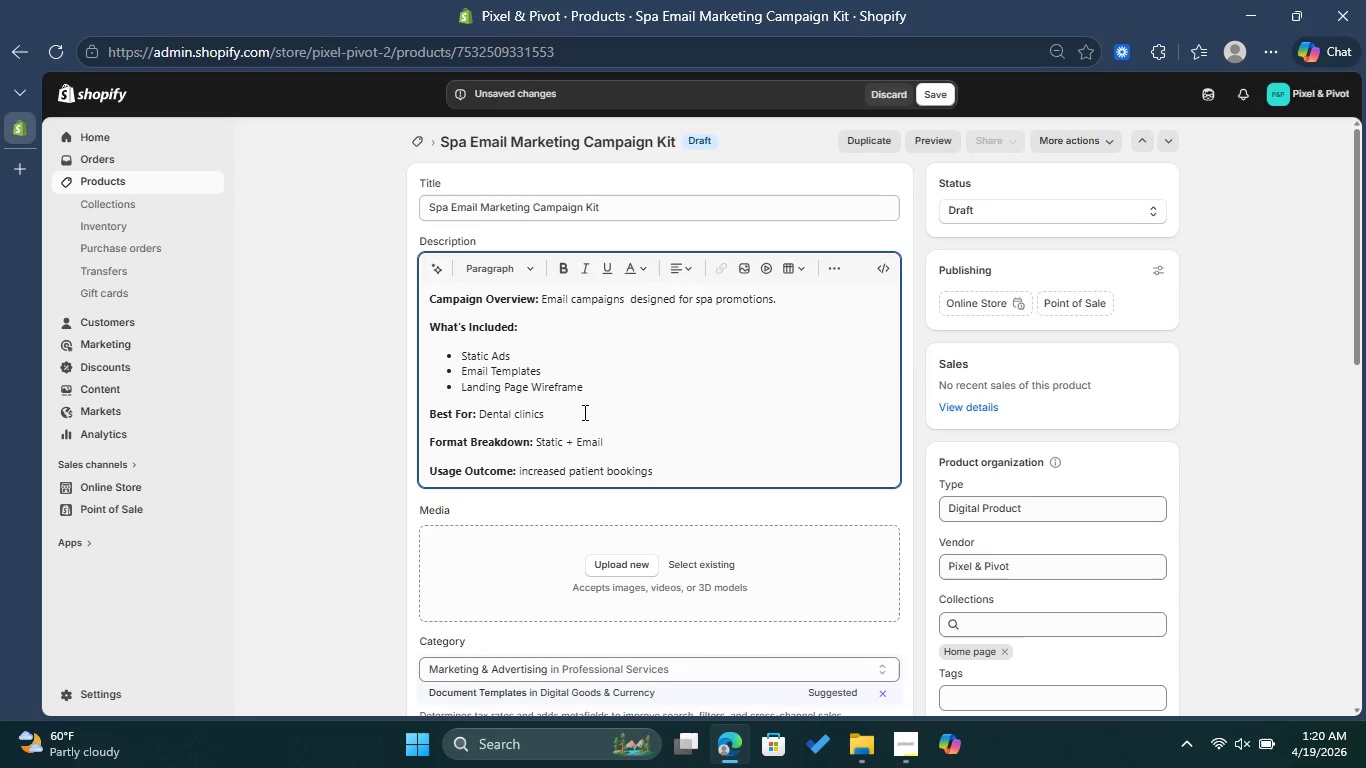 
left_click_drag(start_coordinate=[583, 412], to_coordinate=[480, 413])
 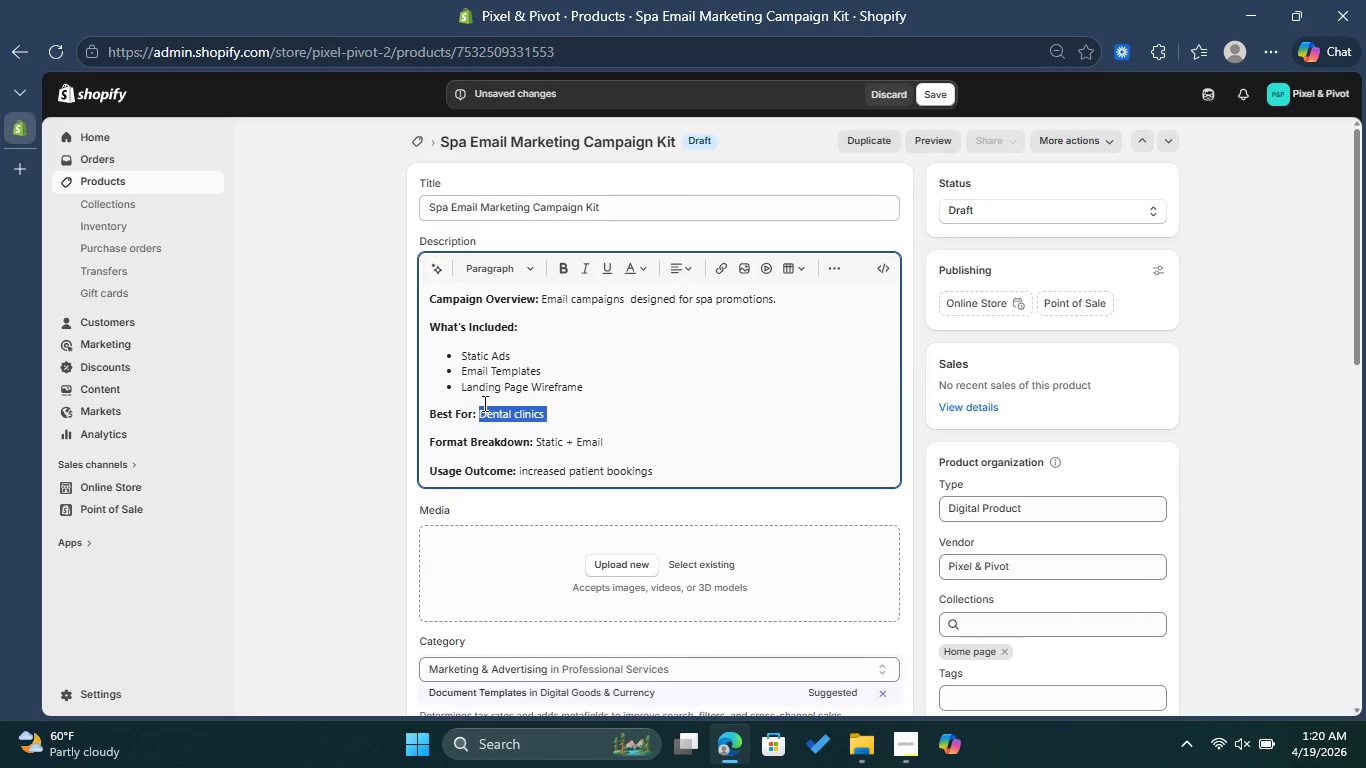 
type(Spa businesses )
 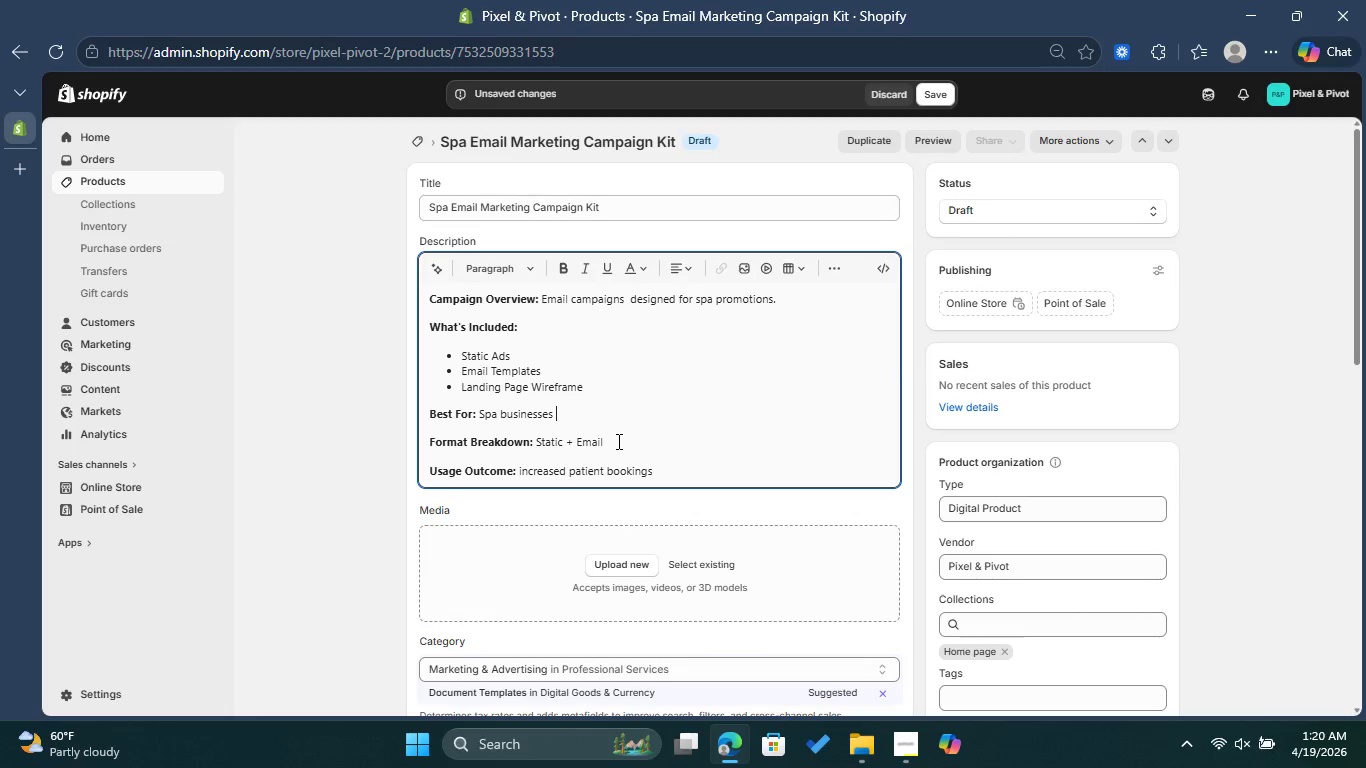 
left_click([617, 441])
 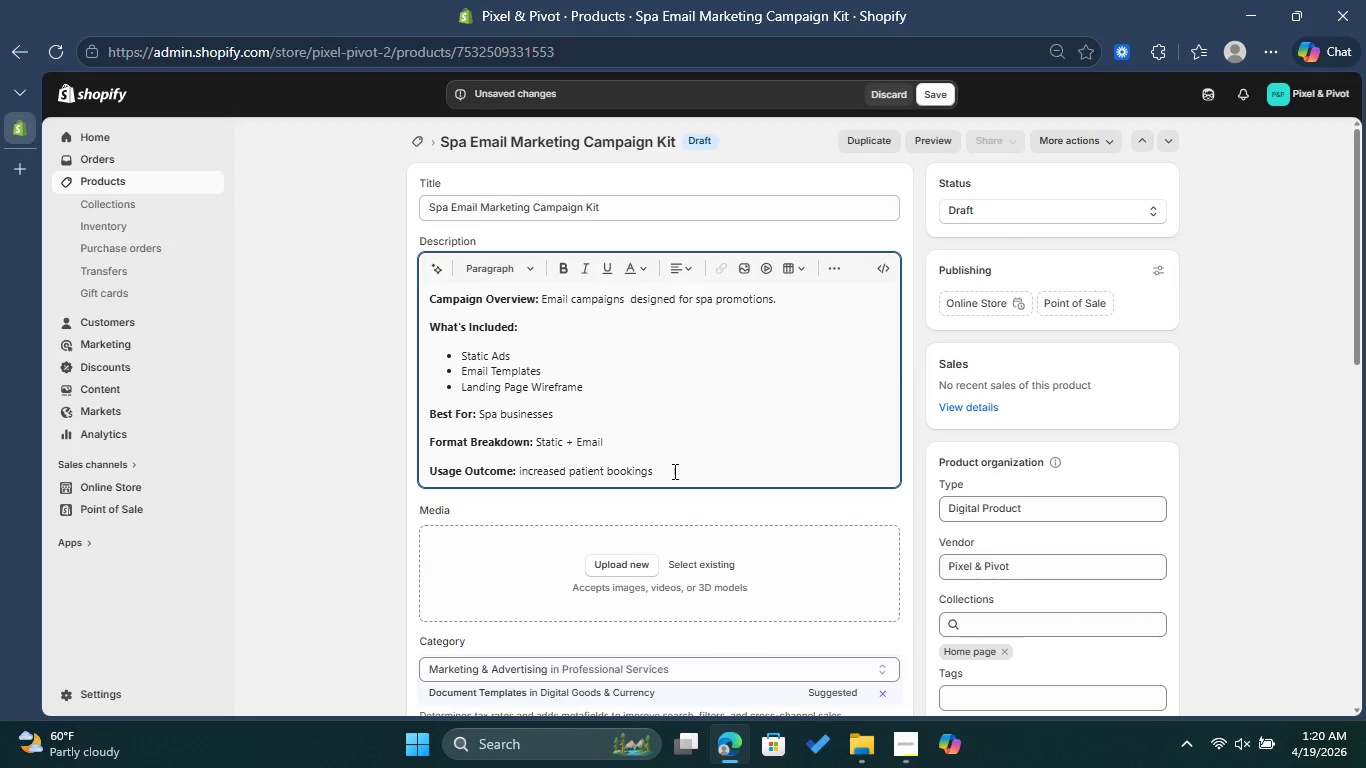 
wait(6.73)
 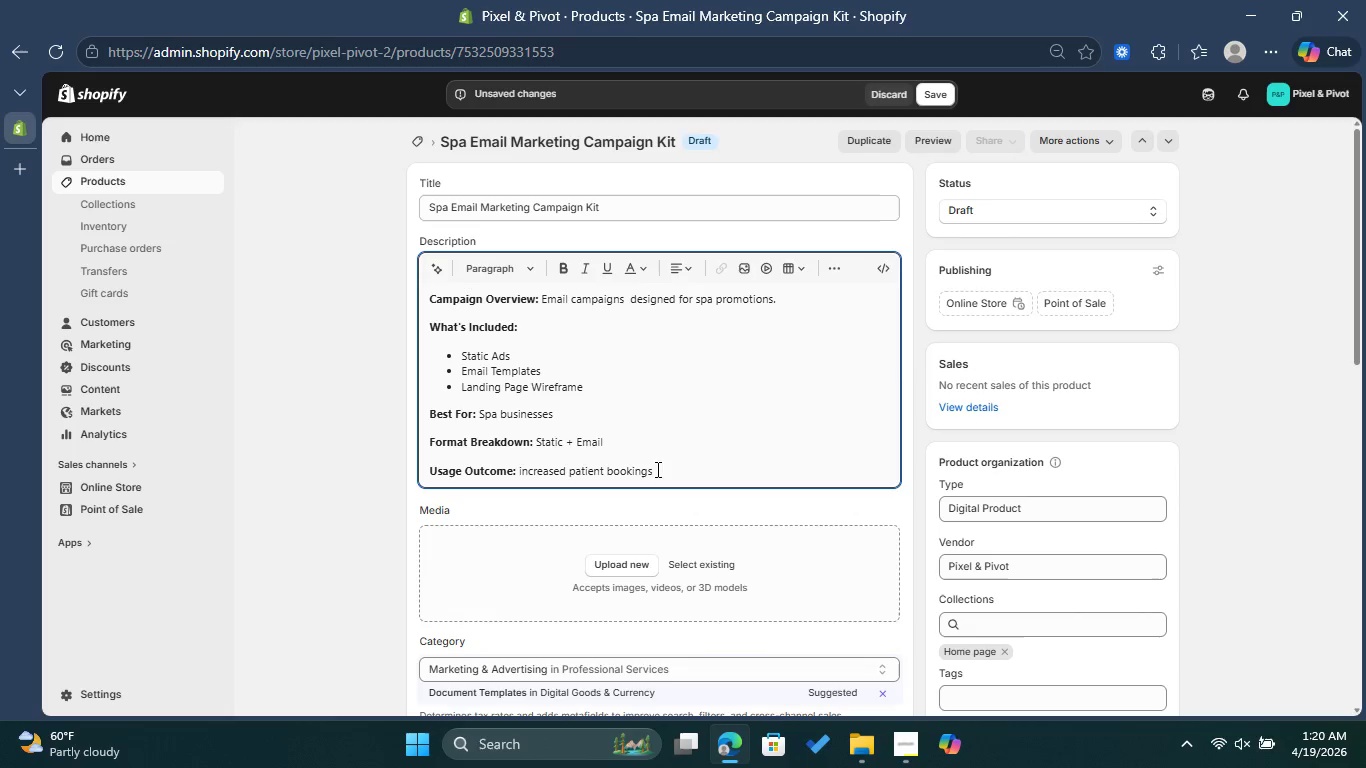 
left_click_drag(start_coordinate=[673, 471], to_coordinate=[529, 471])
 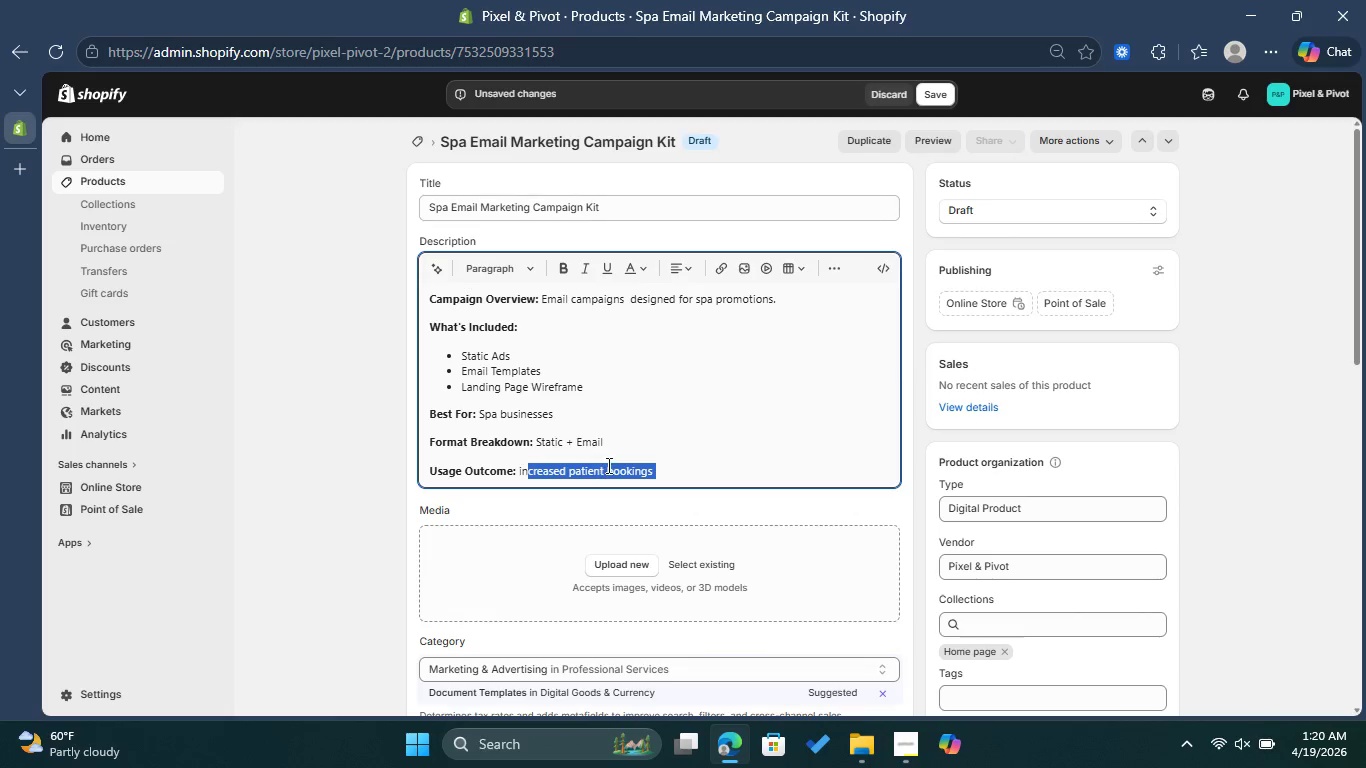 
left_click([607, 465])
 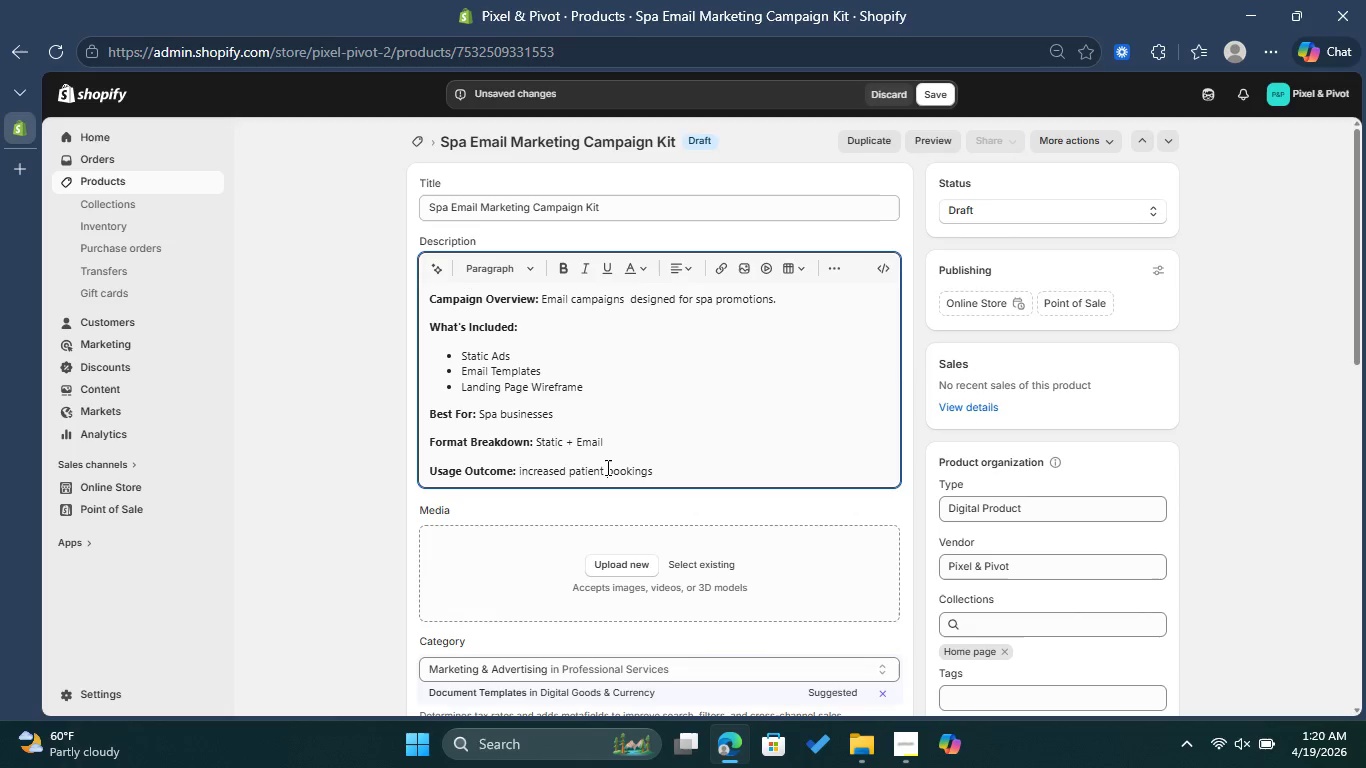 
left_click_drag(start_coordinate=[607, 467], to_coordinate=[519, 458])
 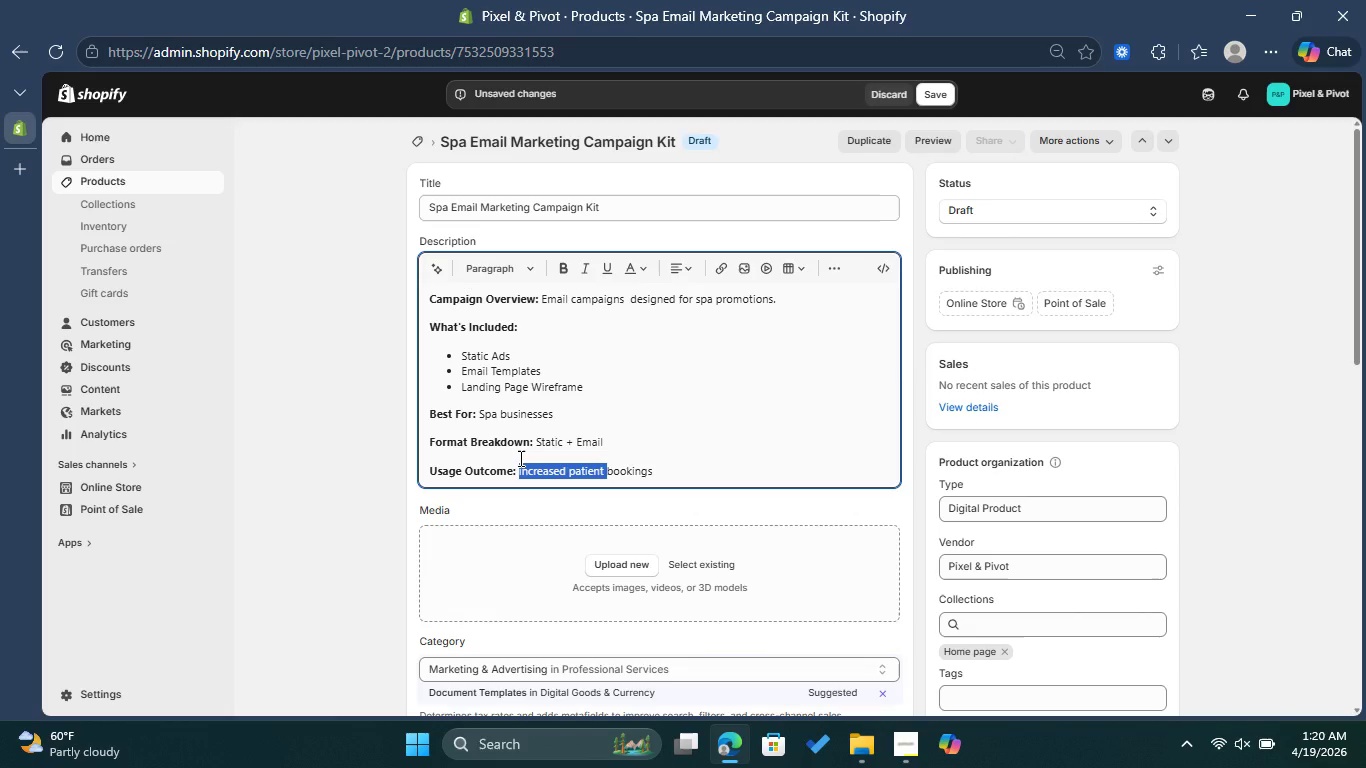 
type(Mor )
key(Backspace)
type(e )
 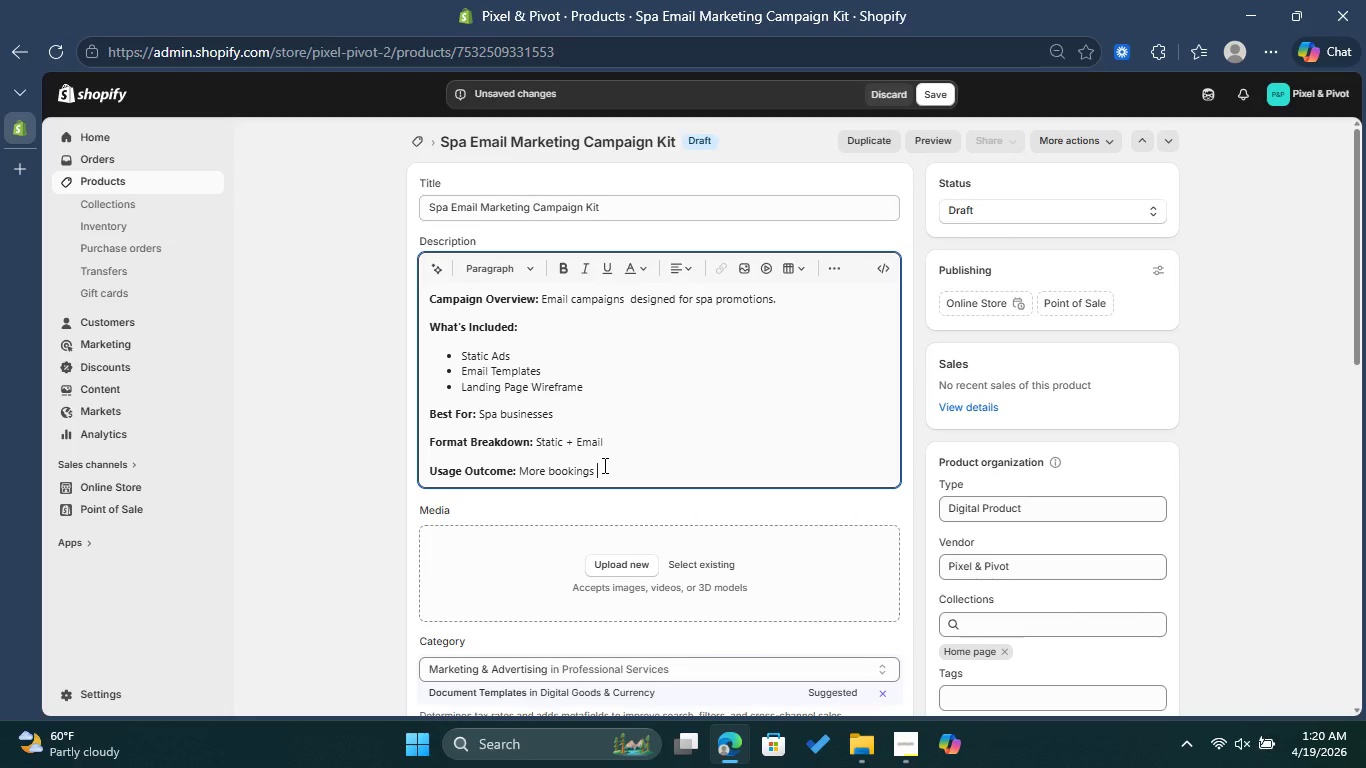 
wait(6.88)
 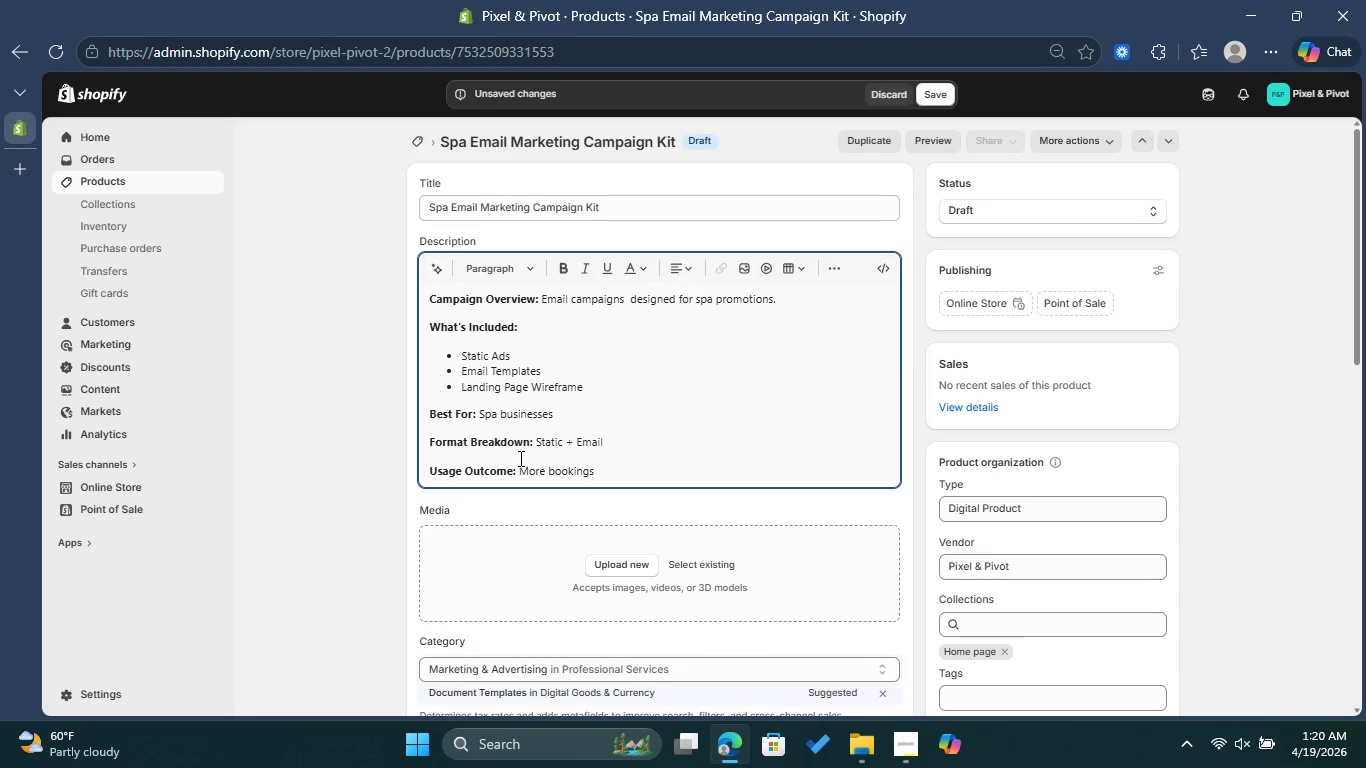 
type(and repeat clieb)
key(Backspace)
type(ntd)
key(Backspace)
type(s)
 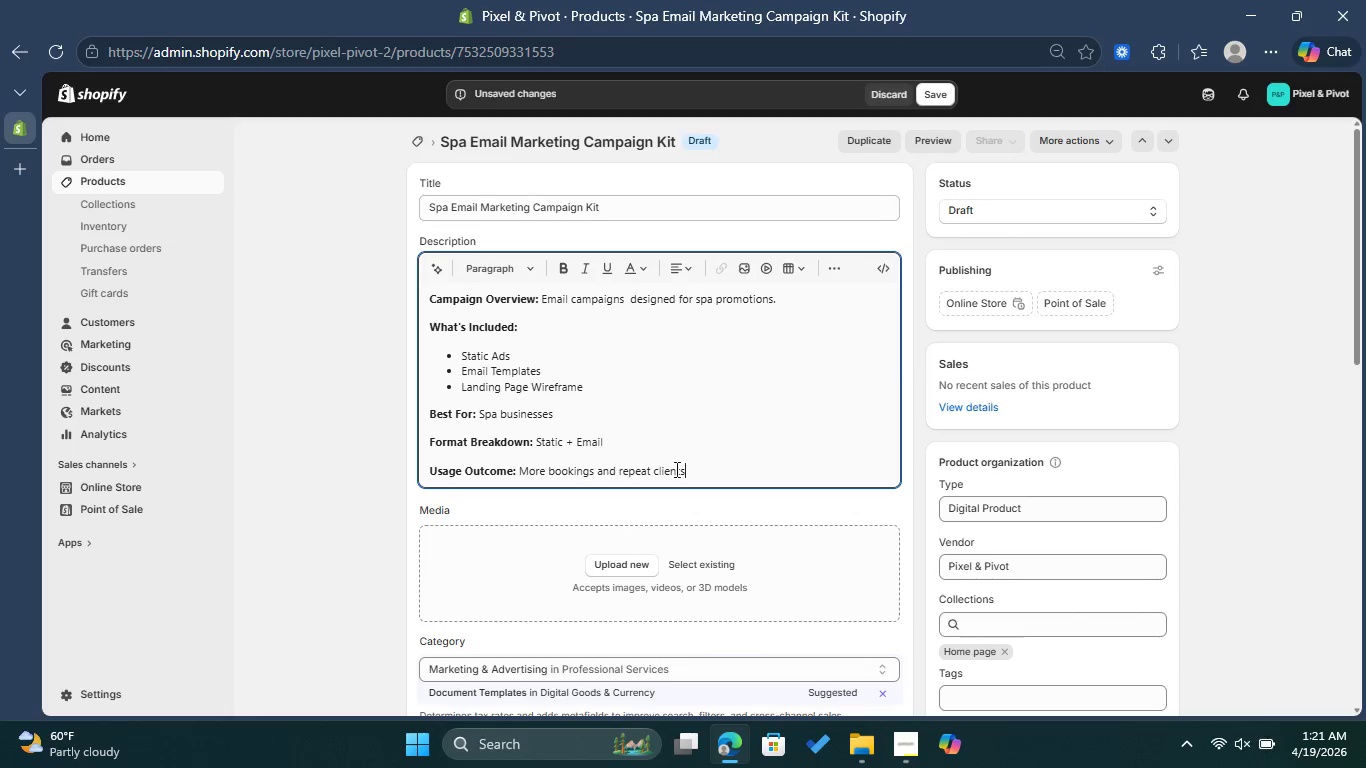 
scroll: coordinate [783, 441], scroll_direction: down, amount: 2.0
 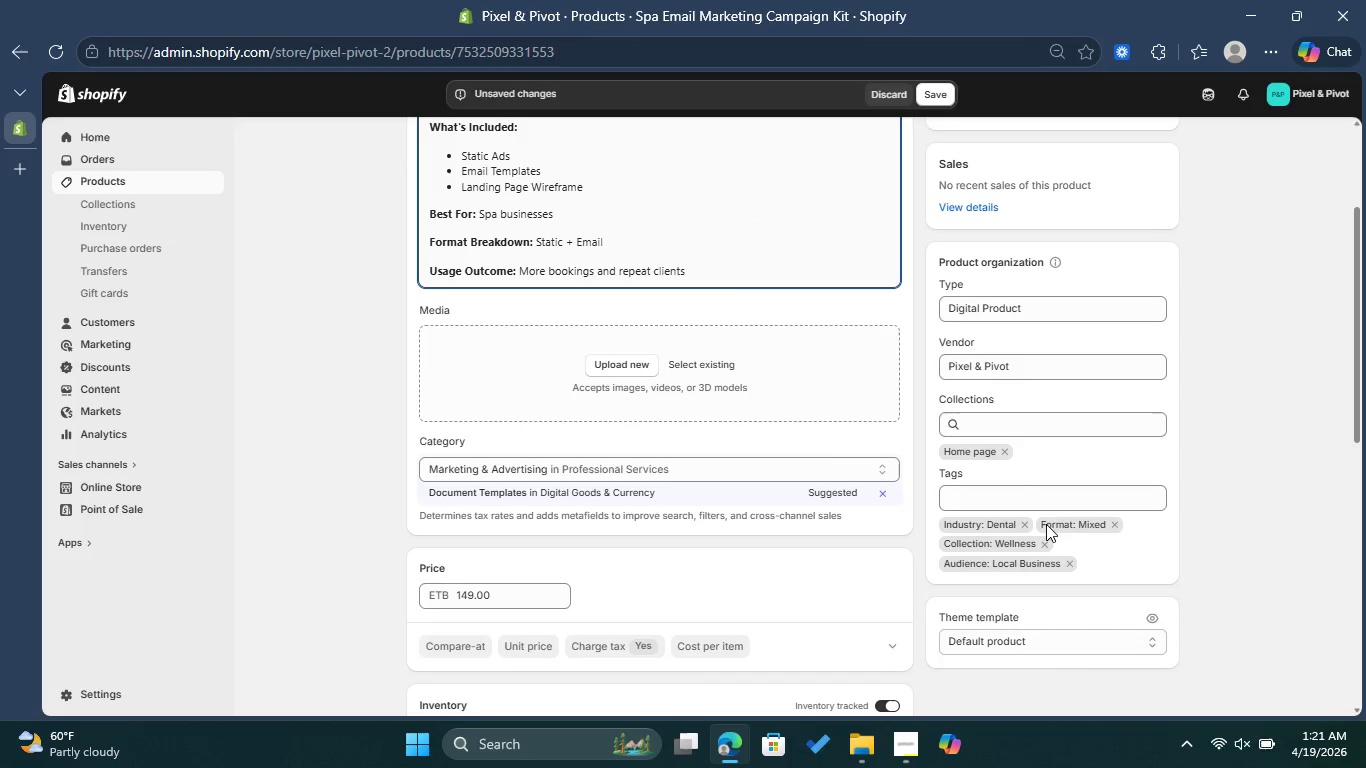 
wait(5.11)
 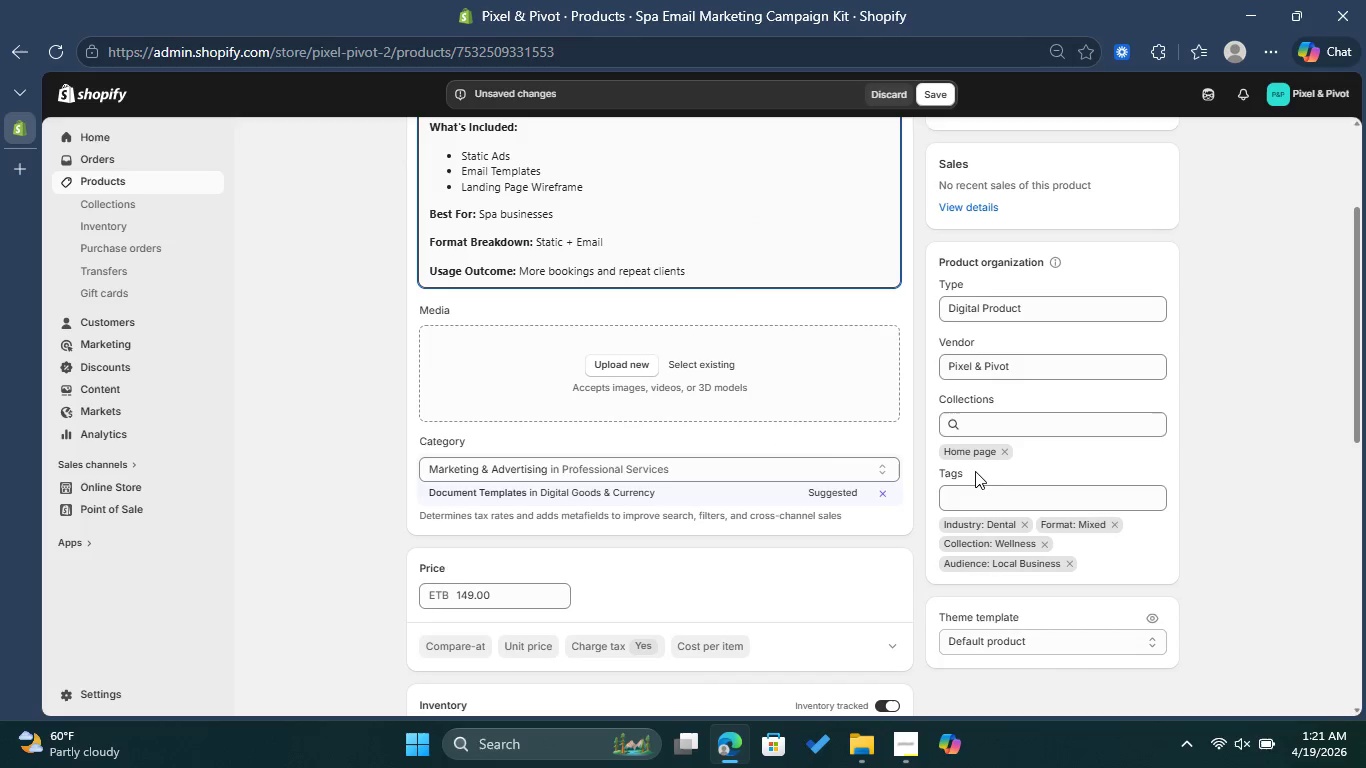 
left_click([1019, 524])
 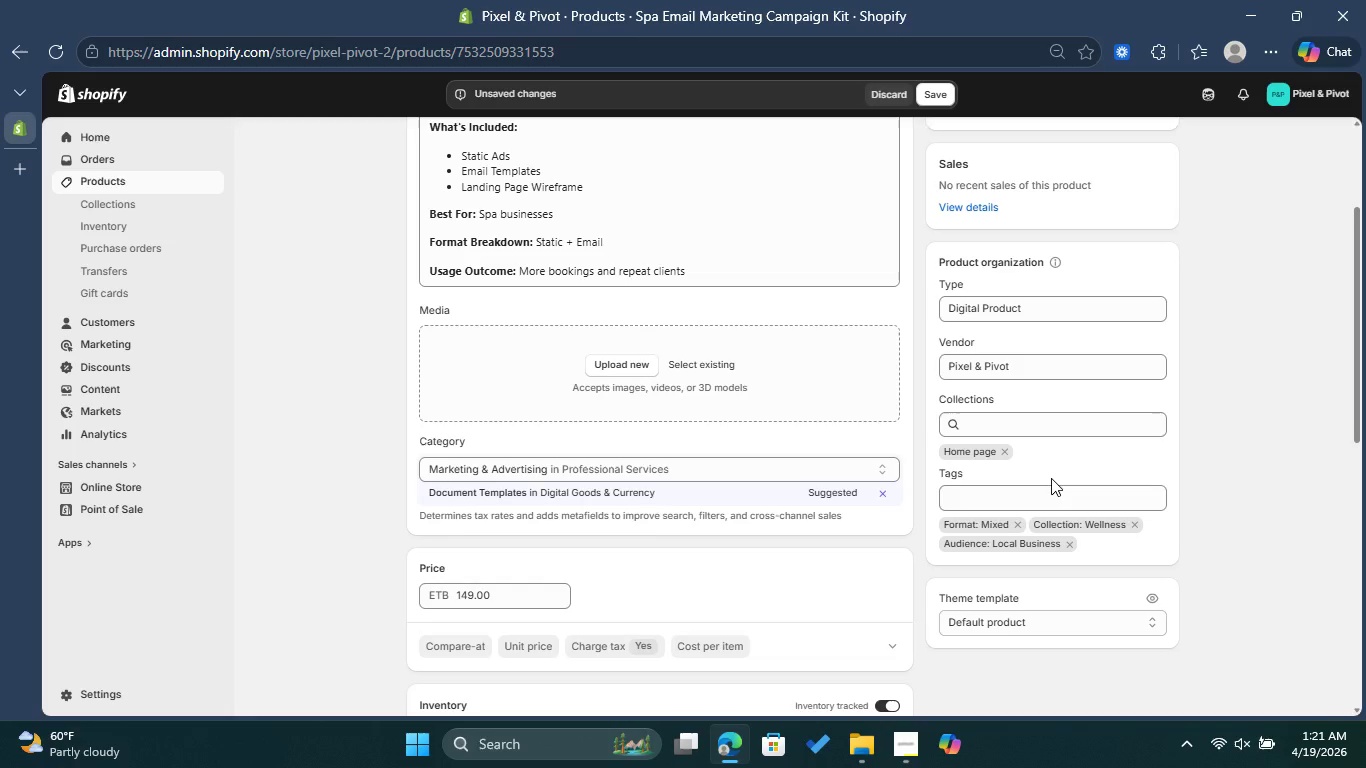 
wait(9.05)
 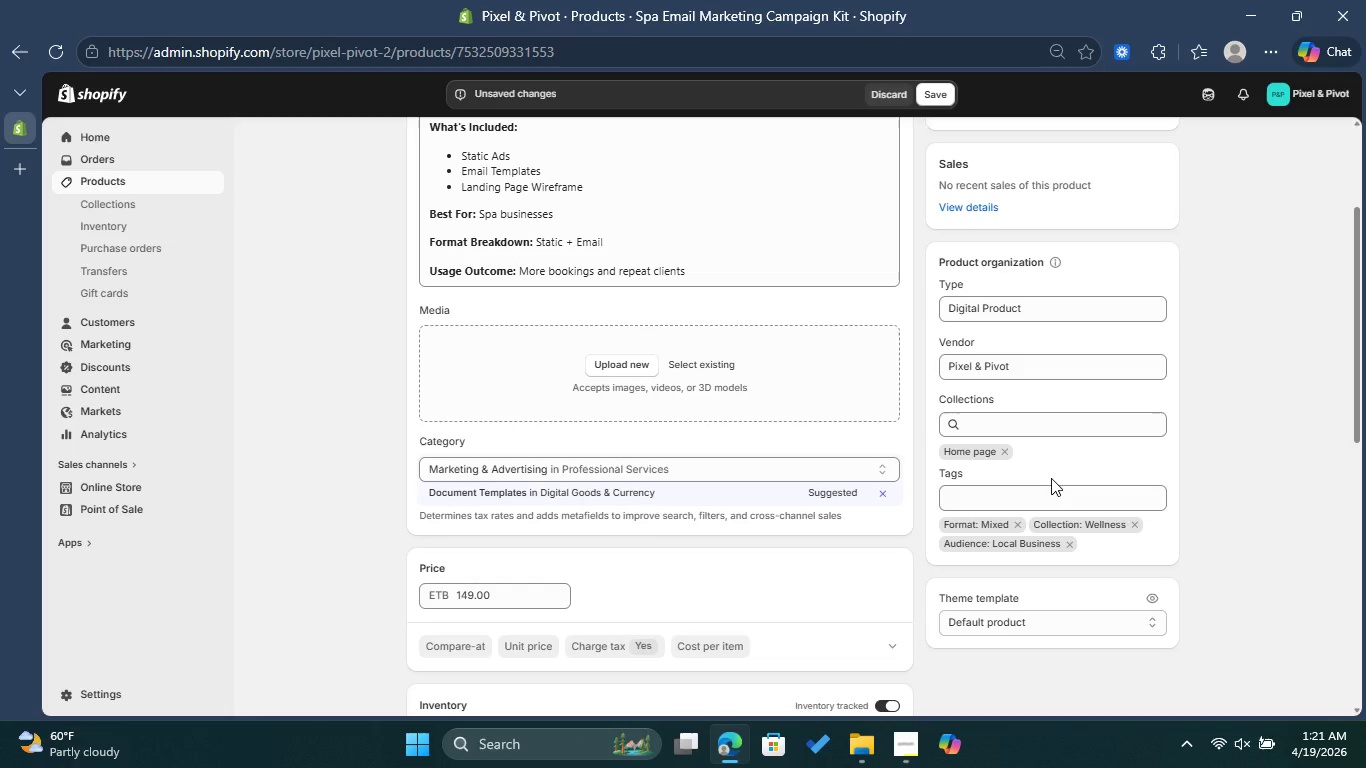 
left_click([1019, 525])
 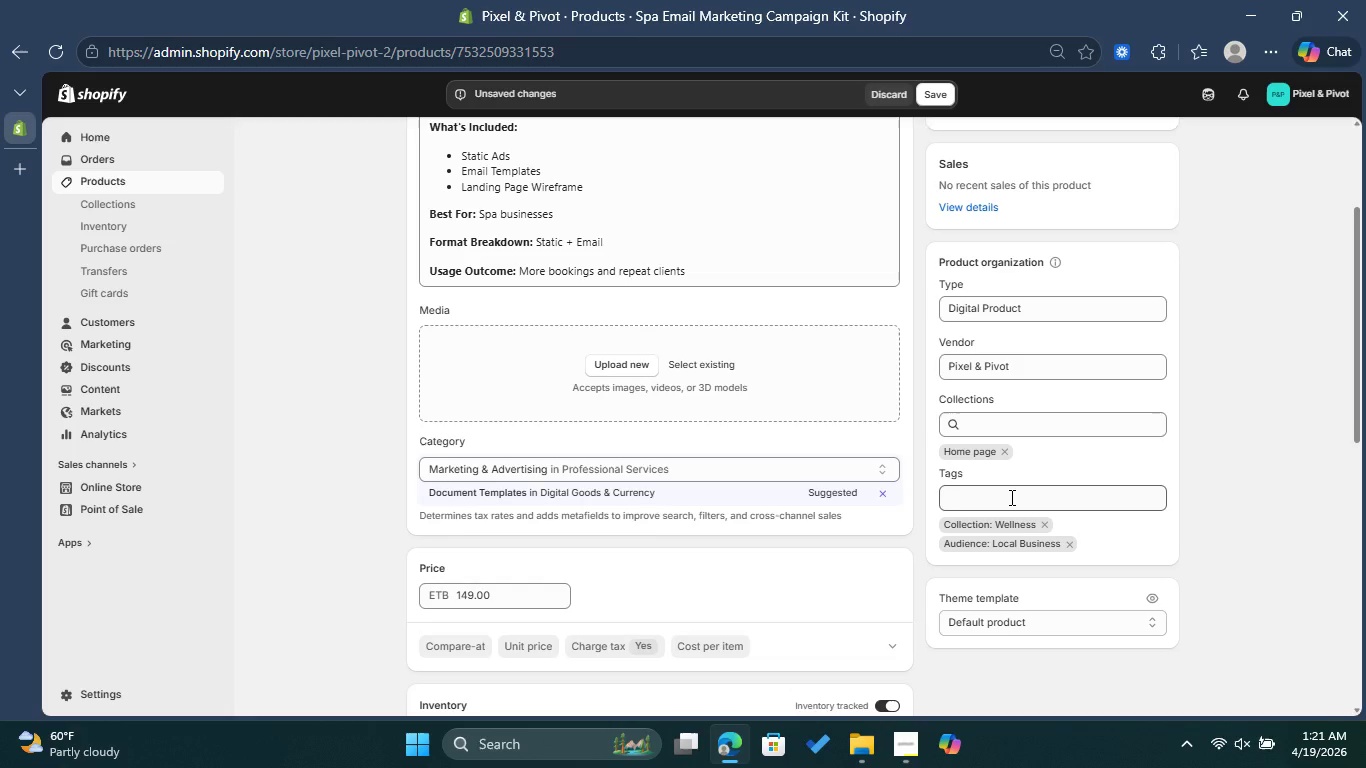 
left_click([1010, 497])
 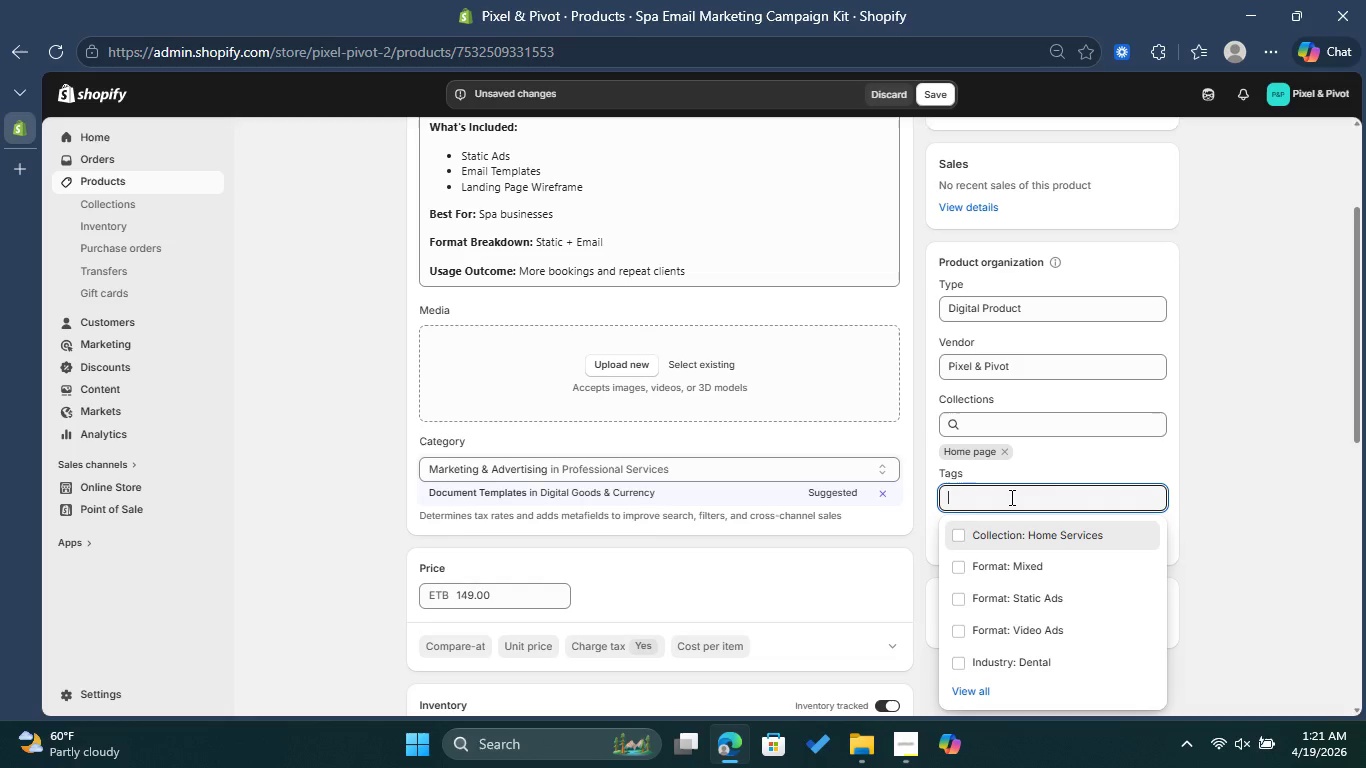 
type(Format: Email)
 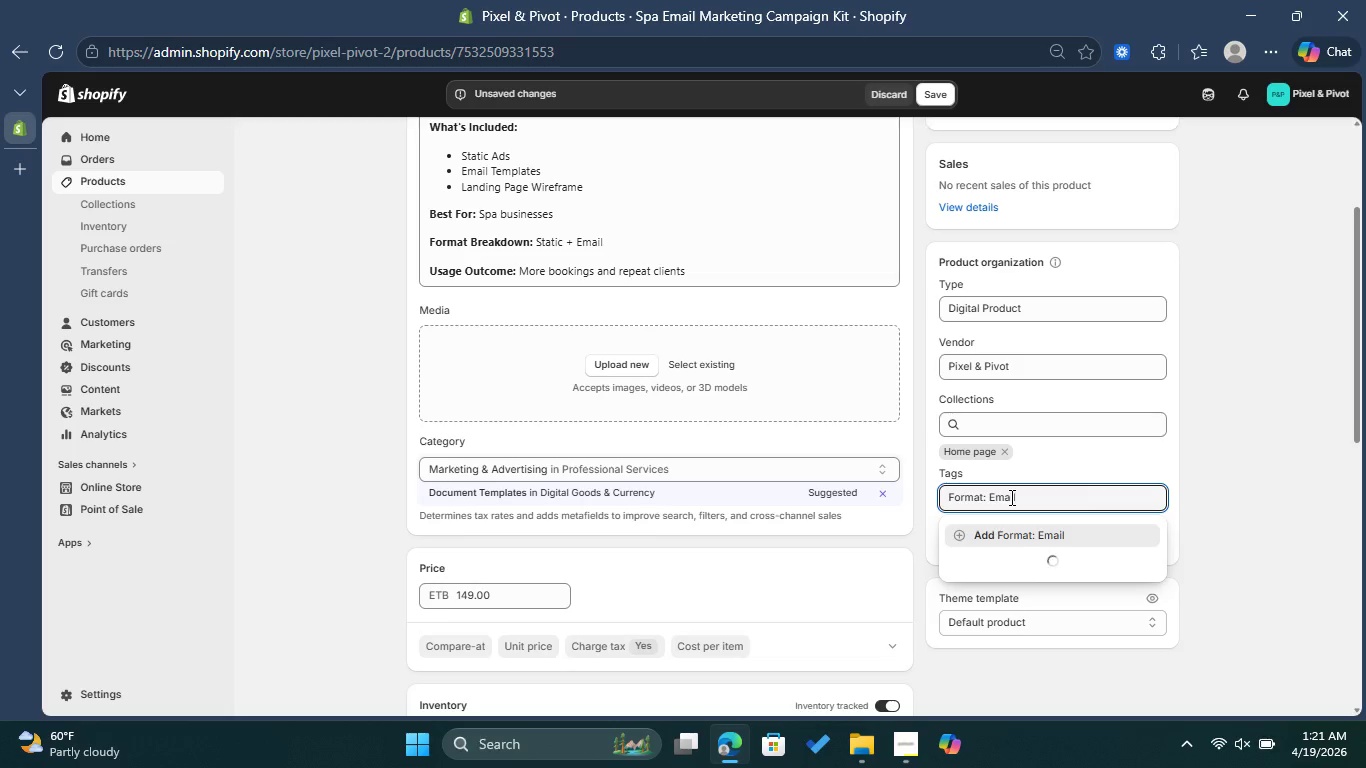 
left_click([1049, 537])
 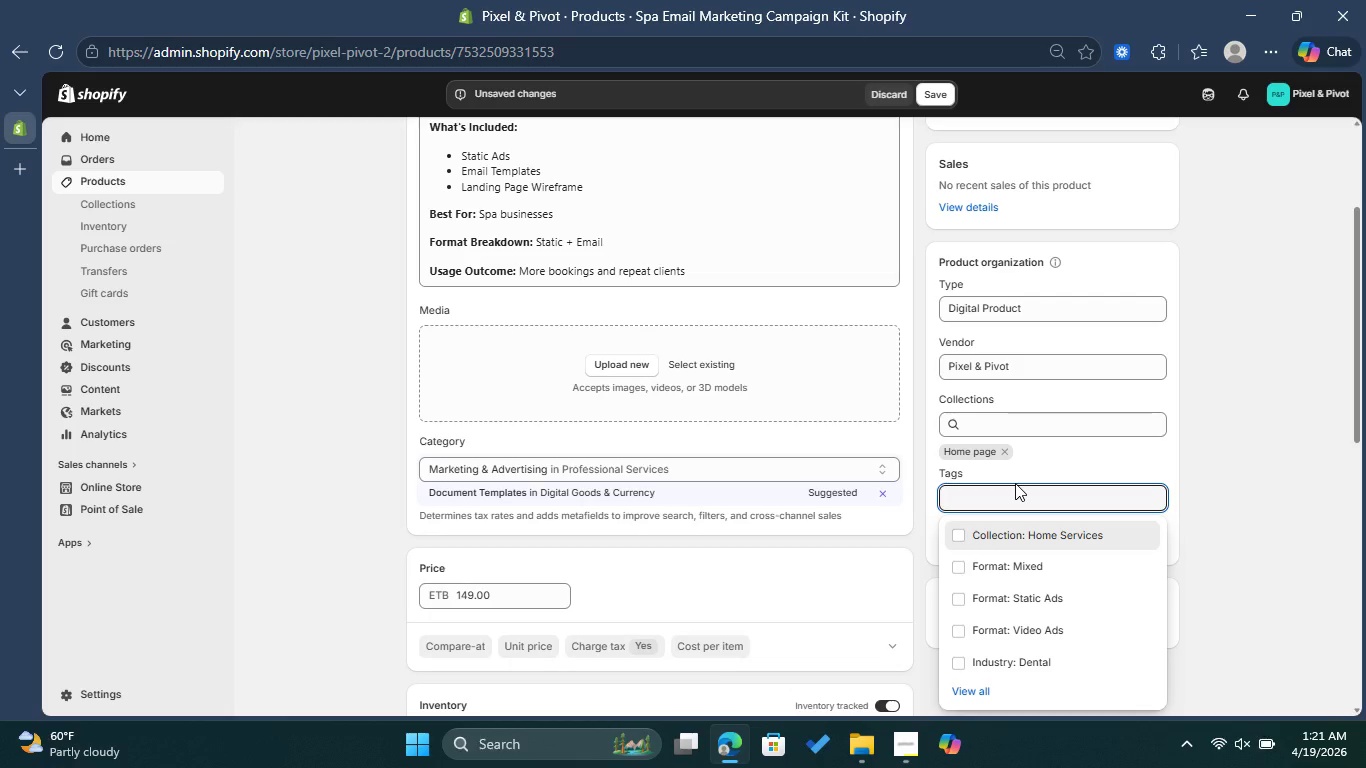 
type(Industry: Spa)
 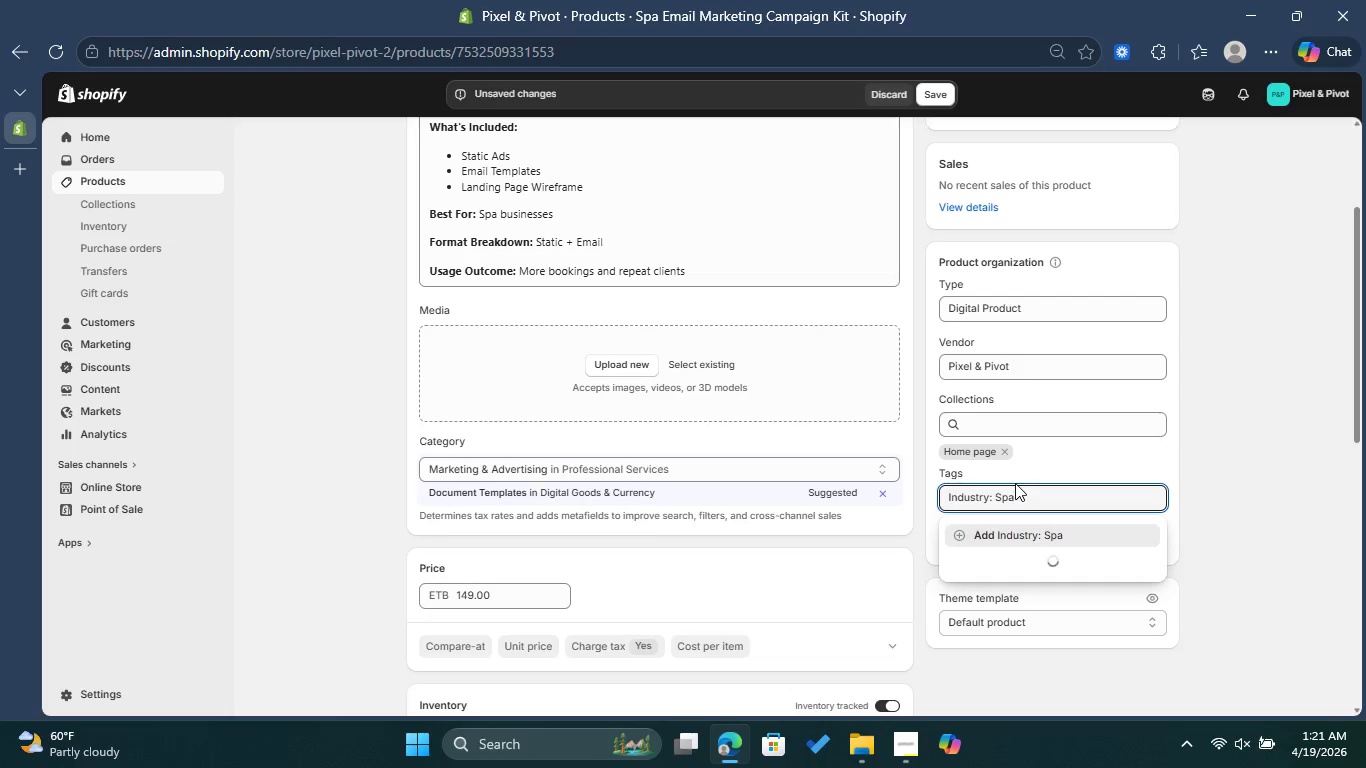 
mouse_move([1056, 522])
 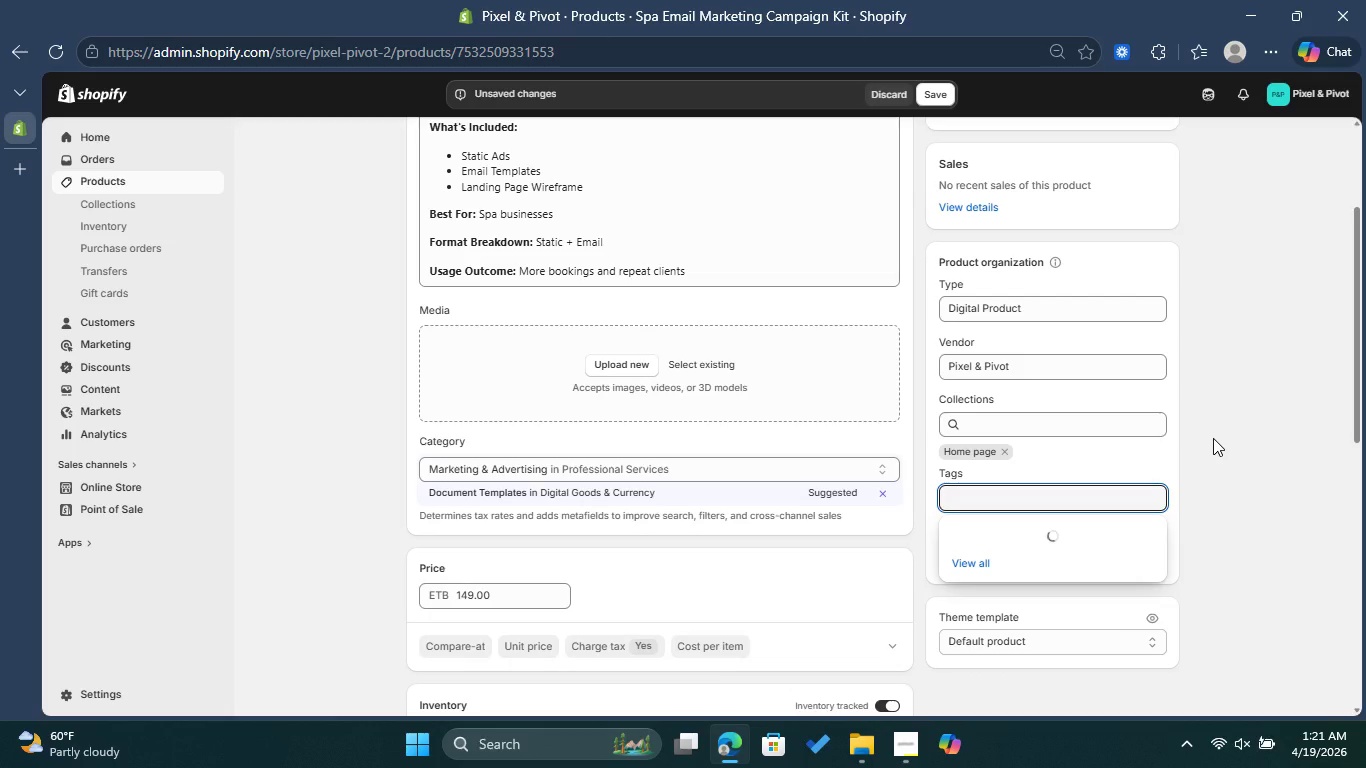 
mouse_move([1253, 401])
 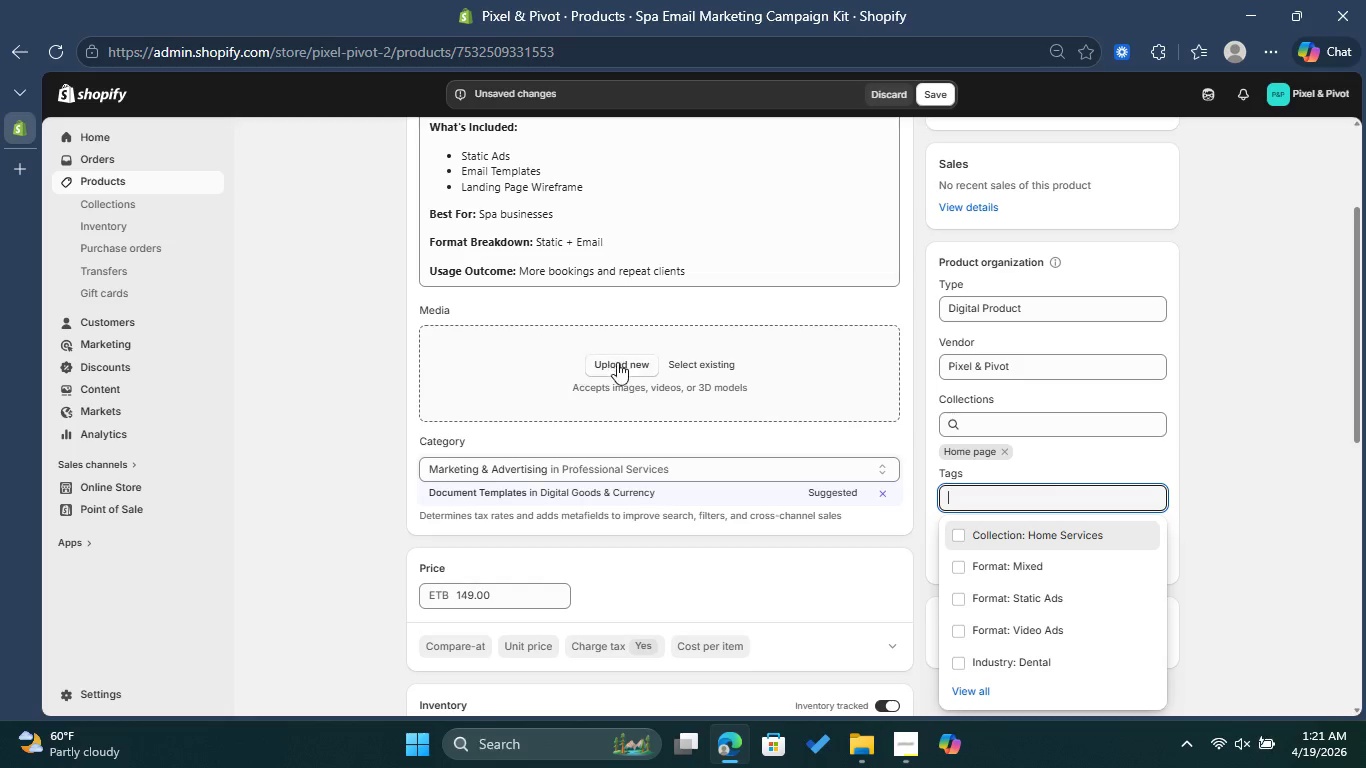 
mouse_move([646, 341])
 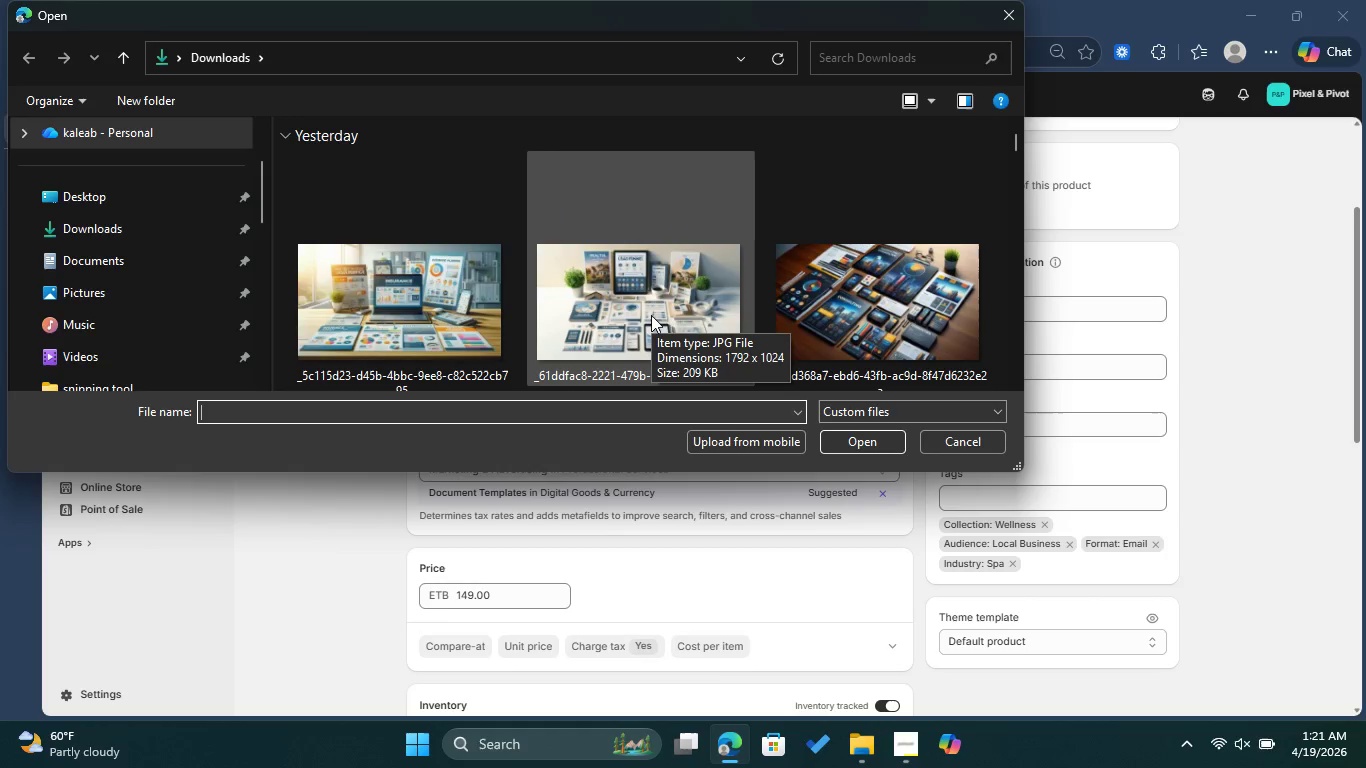 
scroll: coordinate [651, 315], scroll_direction: down, amount: 3.0
 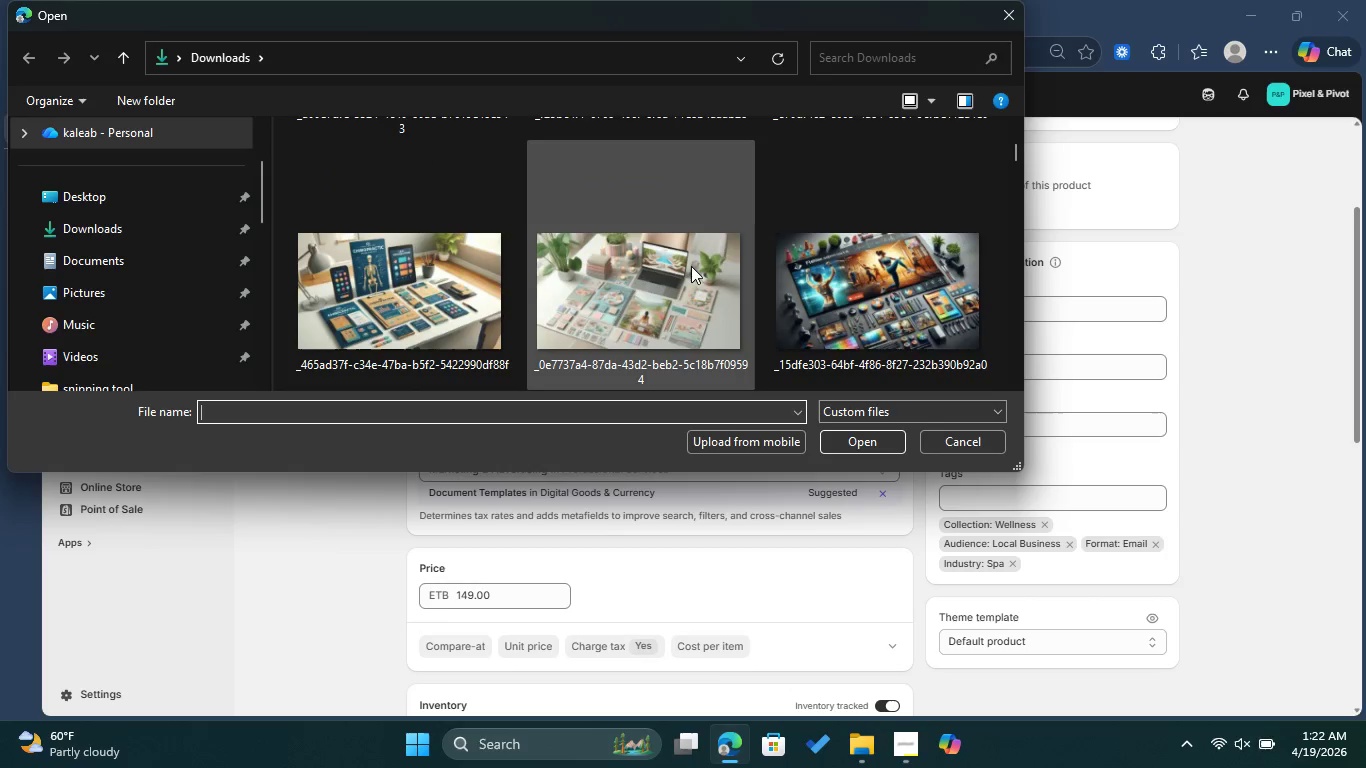 
left_click([679, 290])
 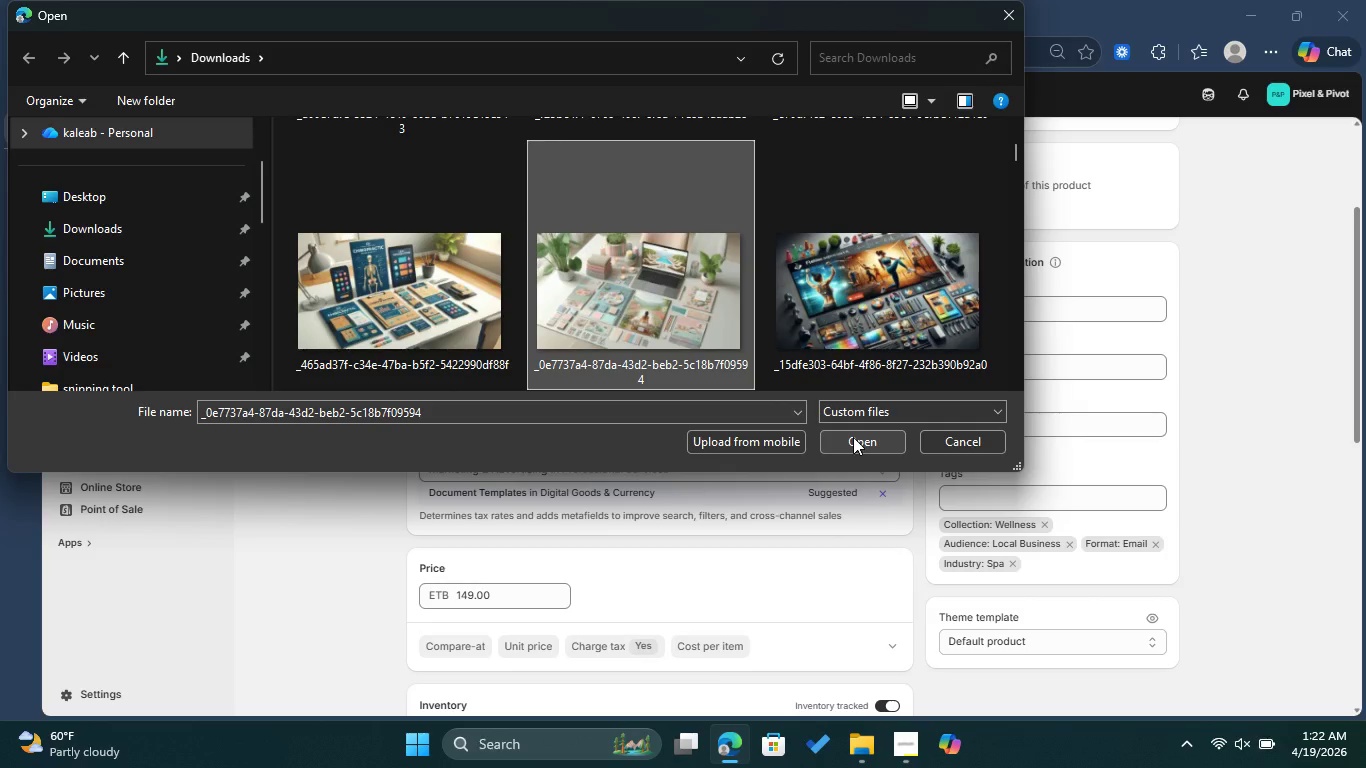 
left_click([853, 437])
 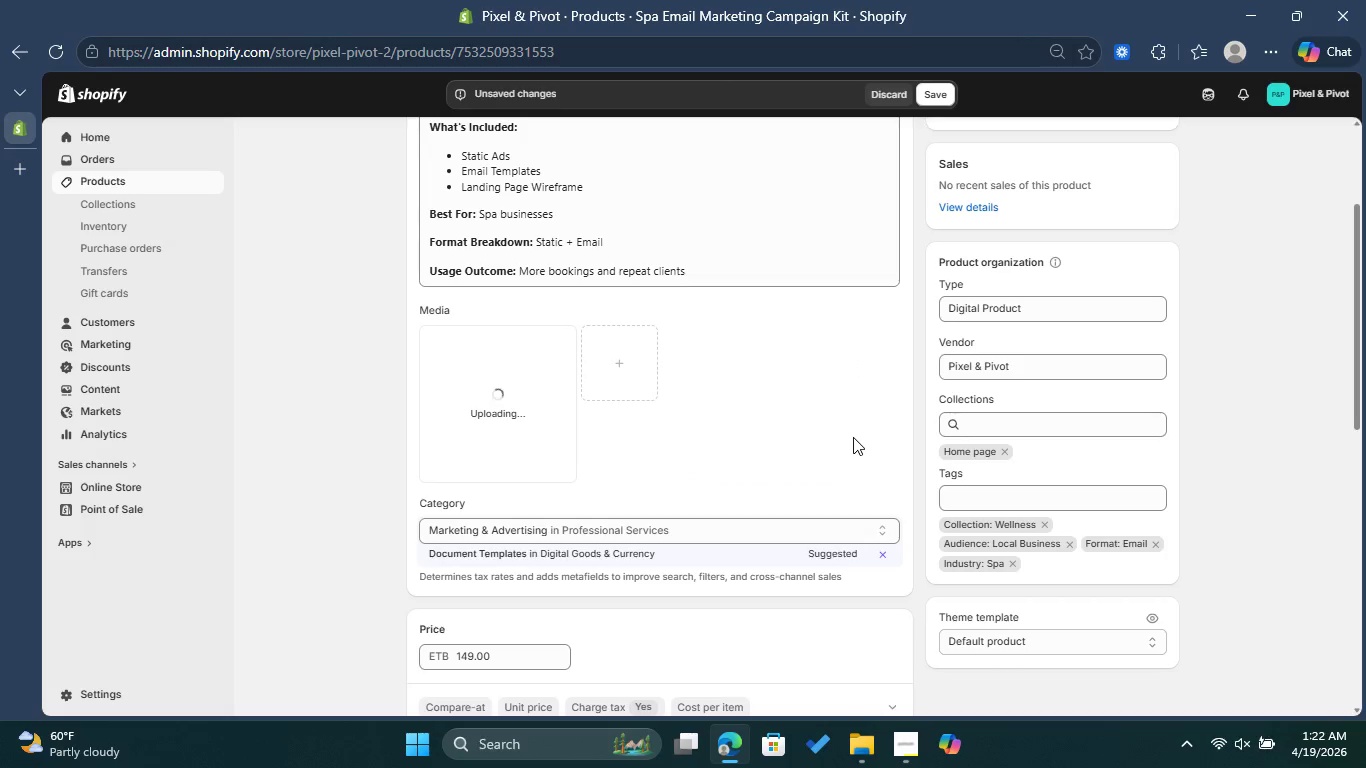 
wait(11.73)
 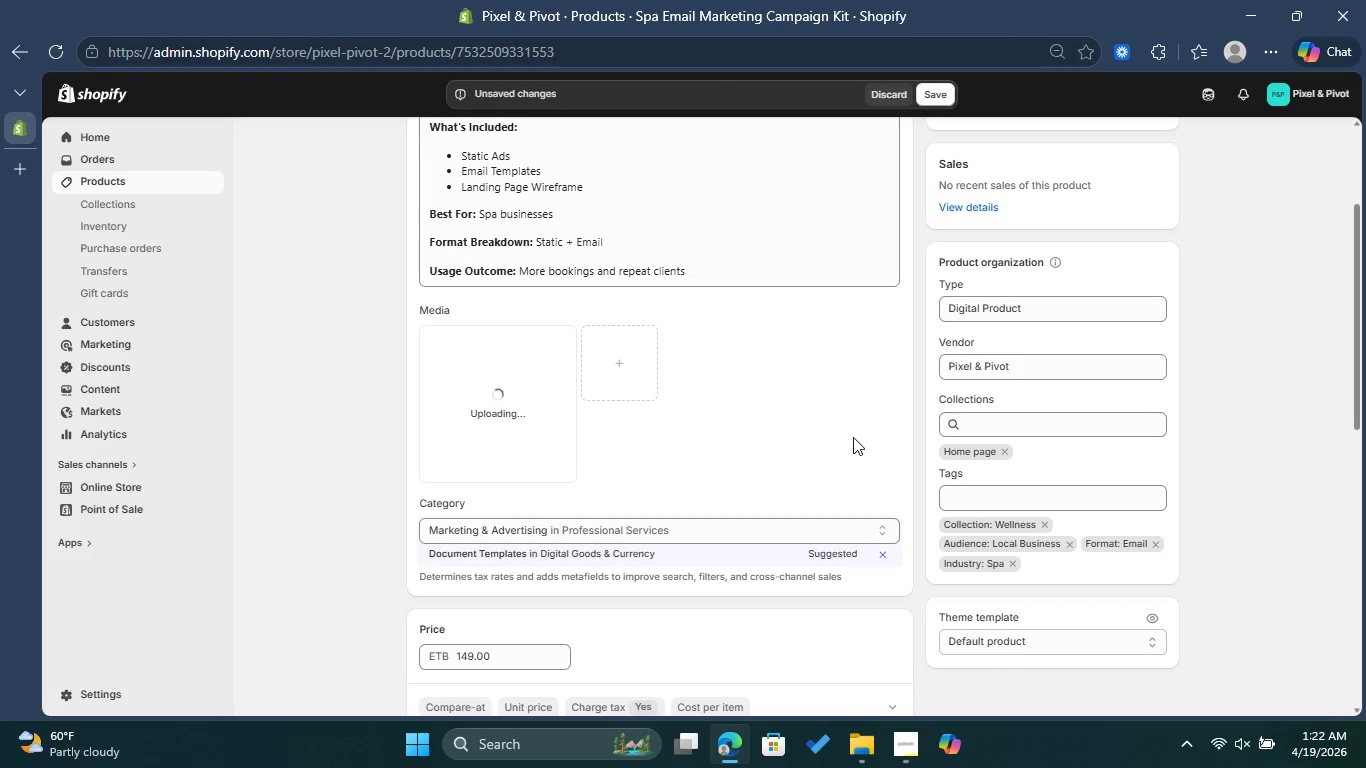 
scroll: coordinate [872, 427], scroll_direction: down, amount: 1.0
 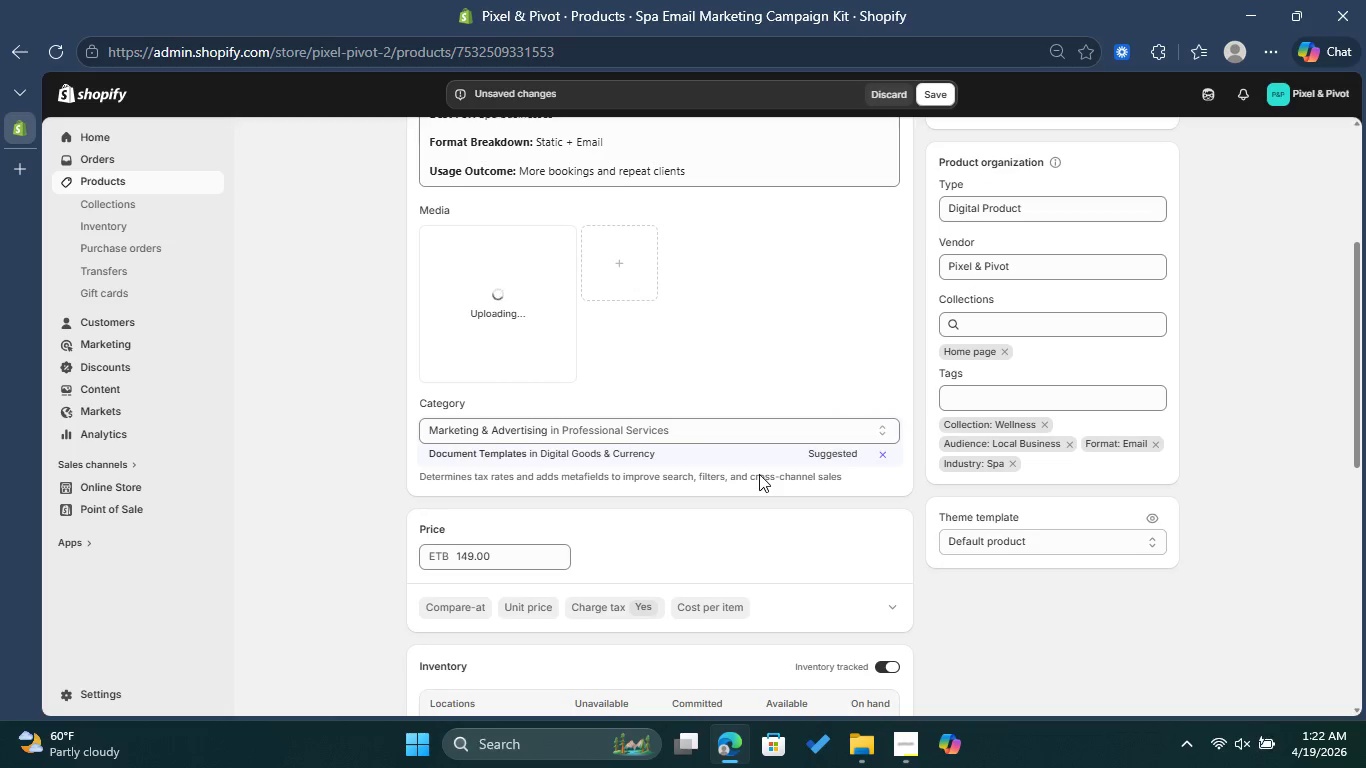 
left_click([465, 557])
 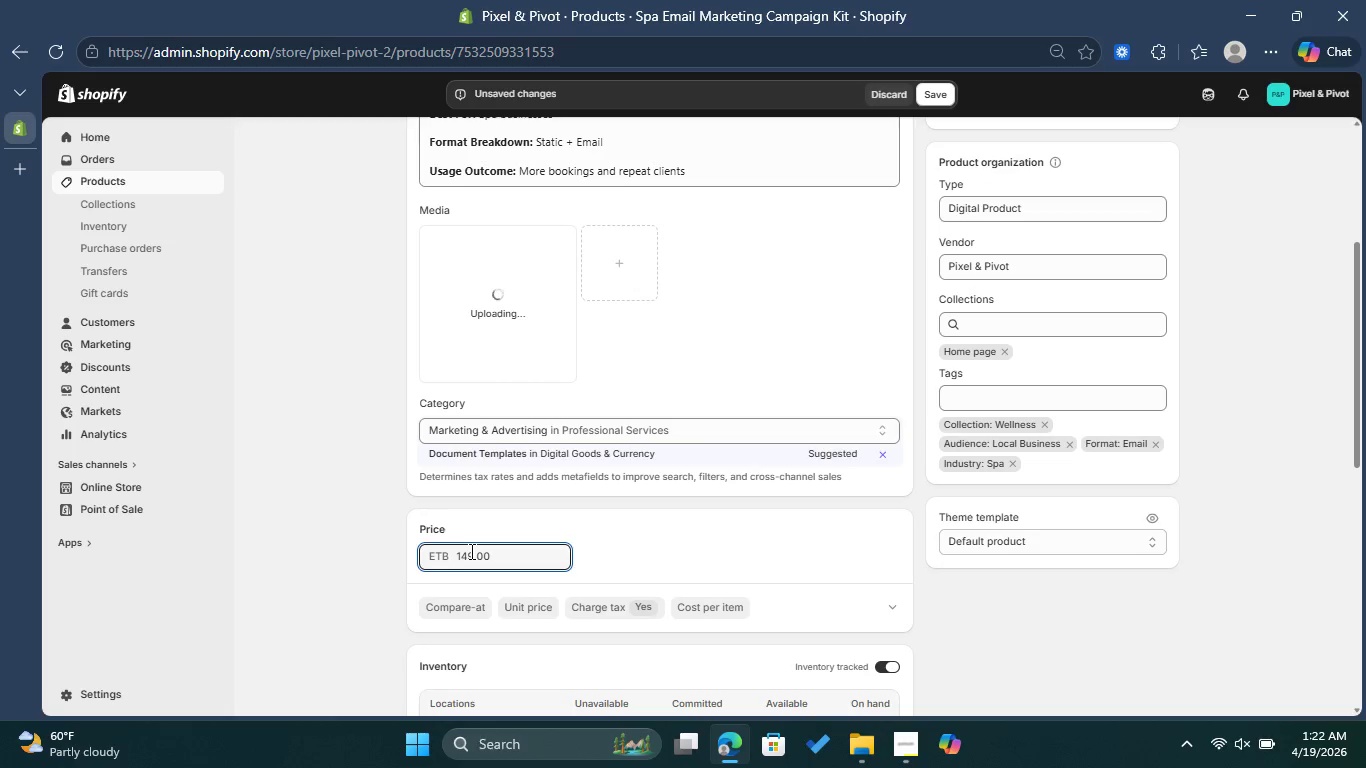 
key(Backspace)
 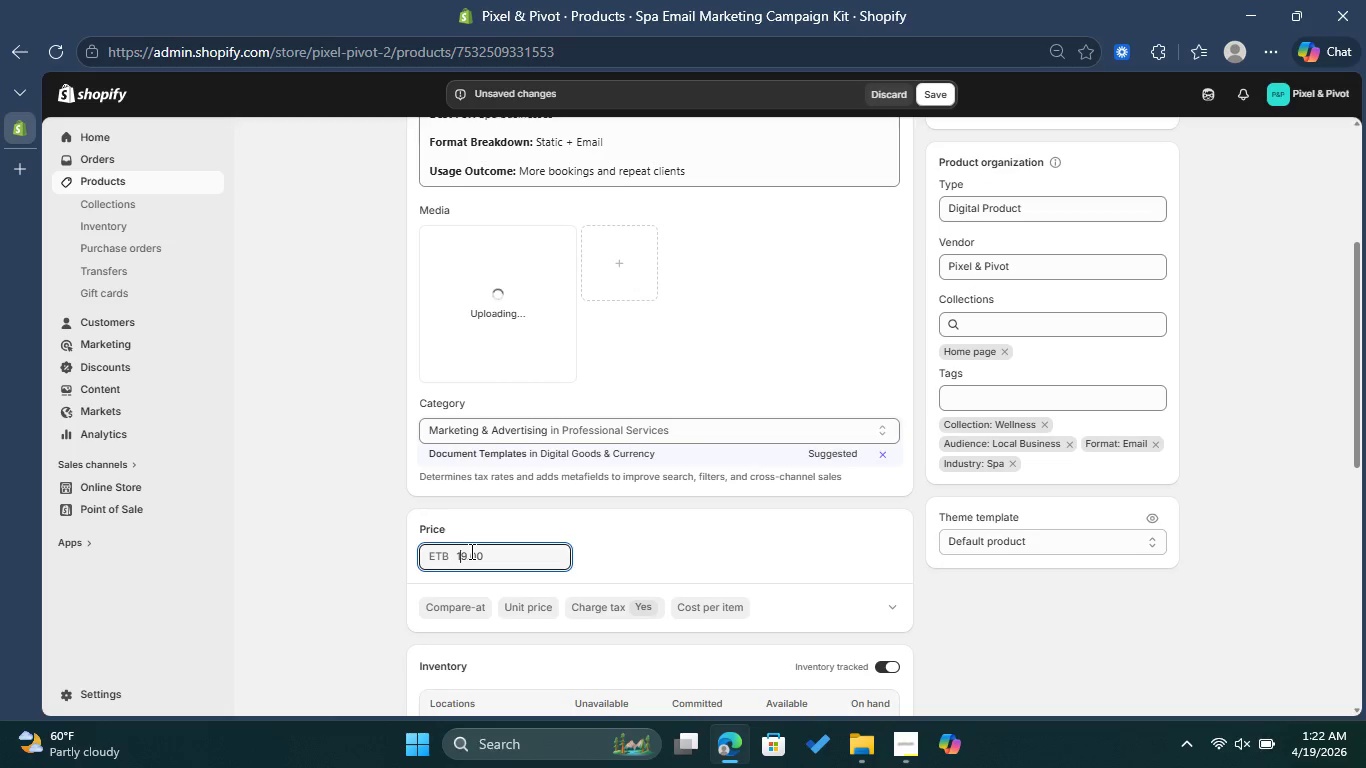 
key(0)
 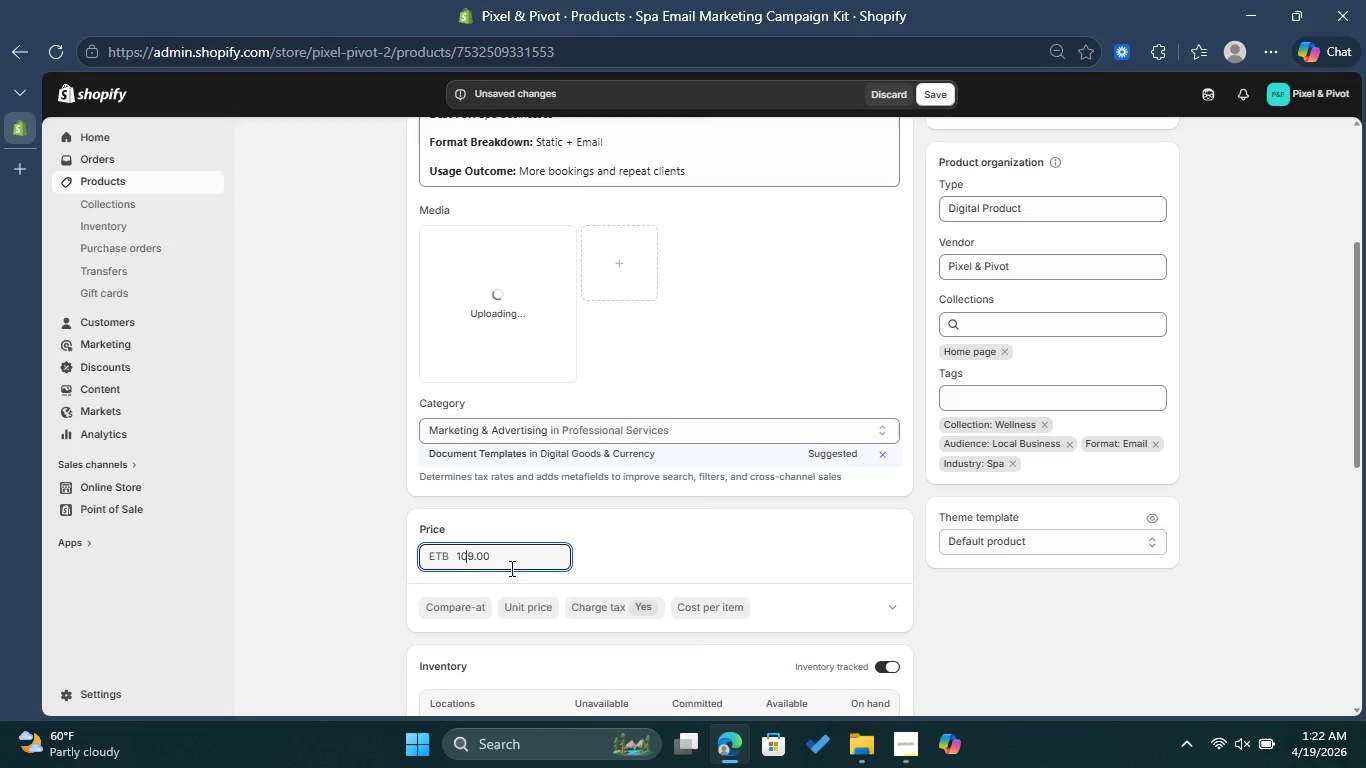 
left_click([516, 555])
 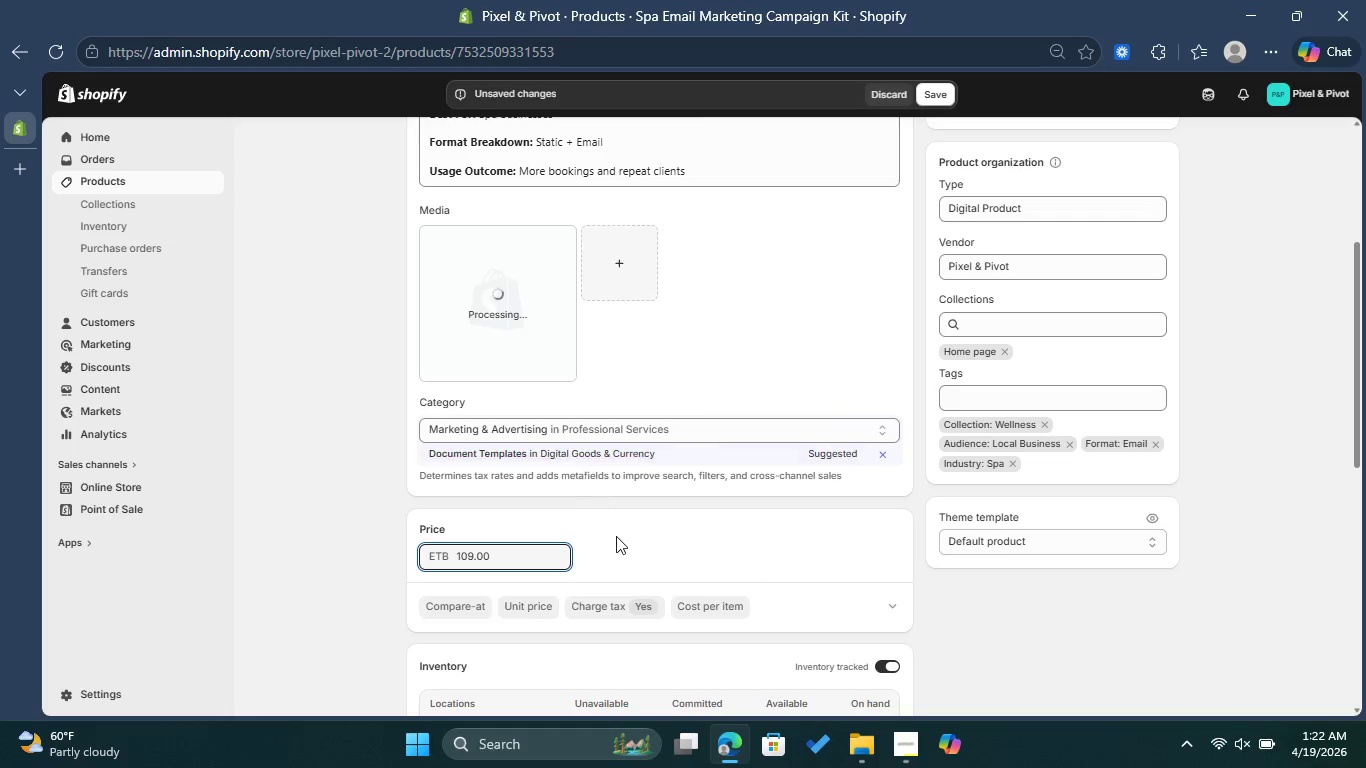 
scroll: coordinate [621, 546], scroll_direction: down, amount: 2.0
 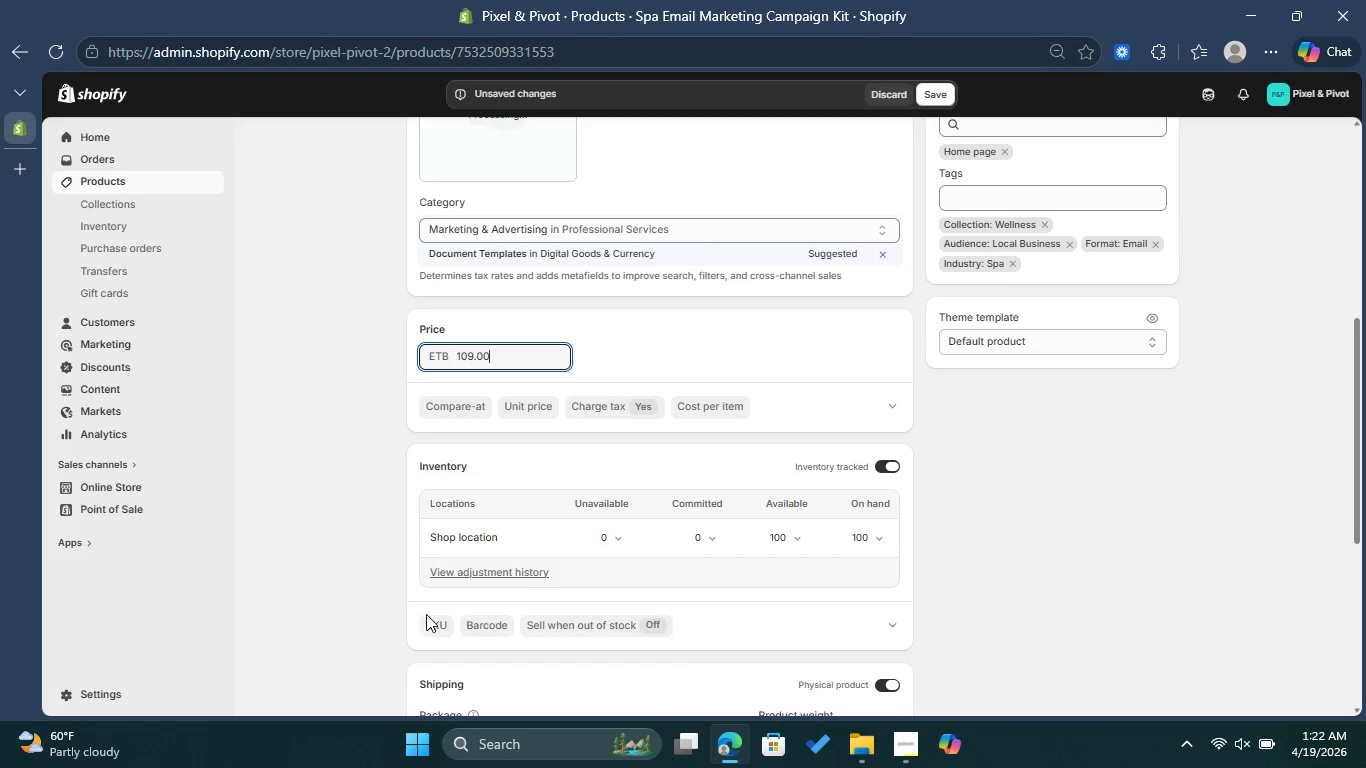 
left_click([438, 617])
 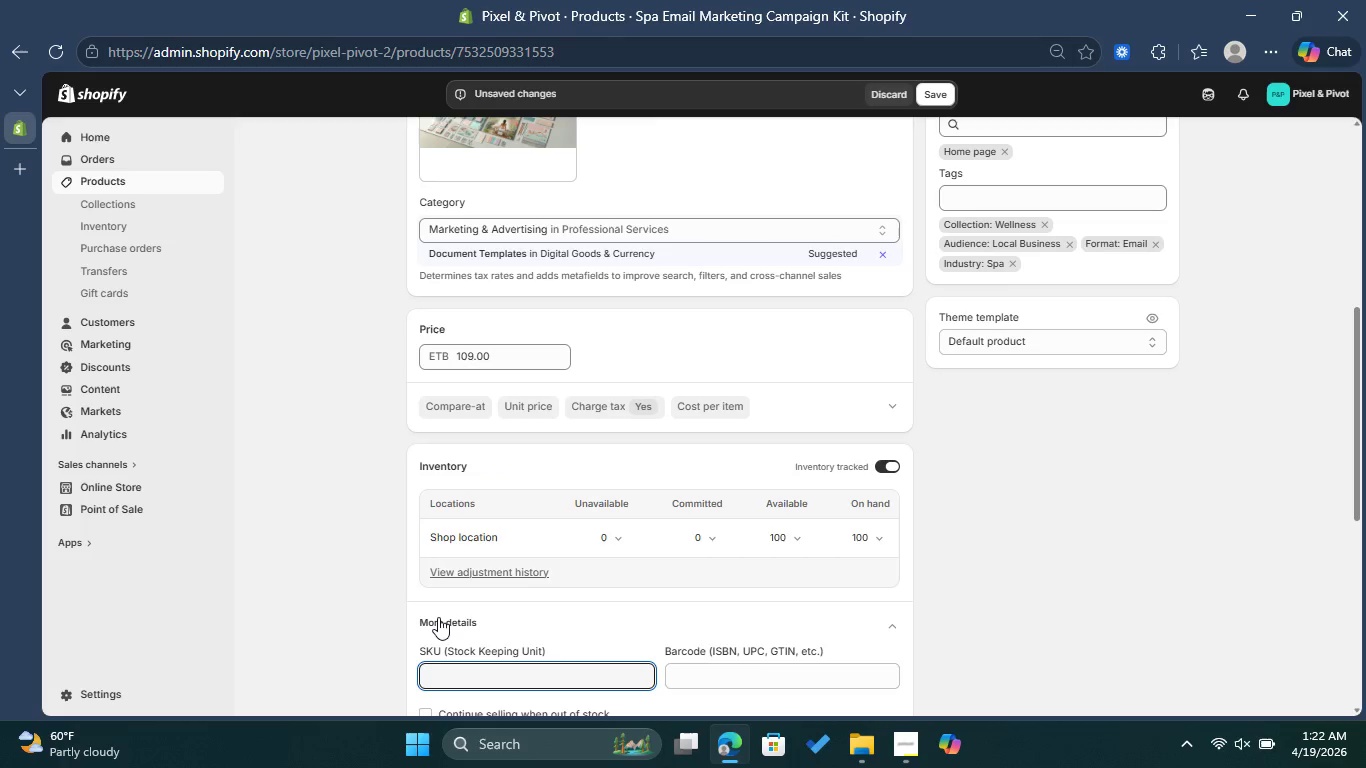 
type(PP-SPA-008)
 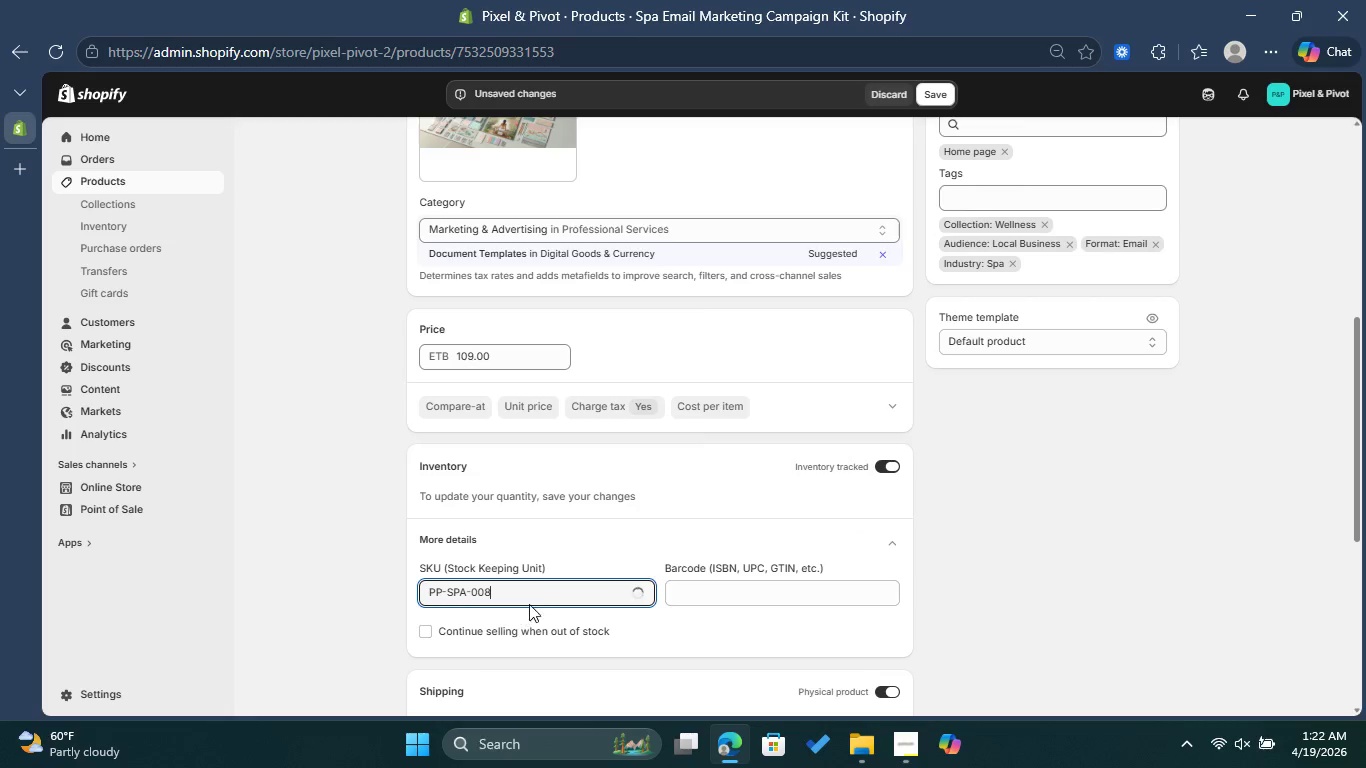 
scroll: coordinate [520, 561], scroll_direction: up, amount: 2.0
 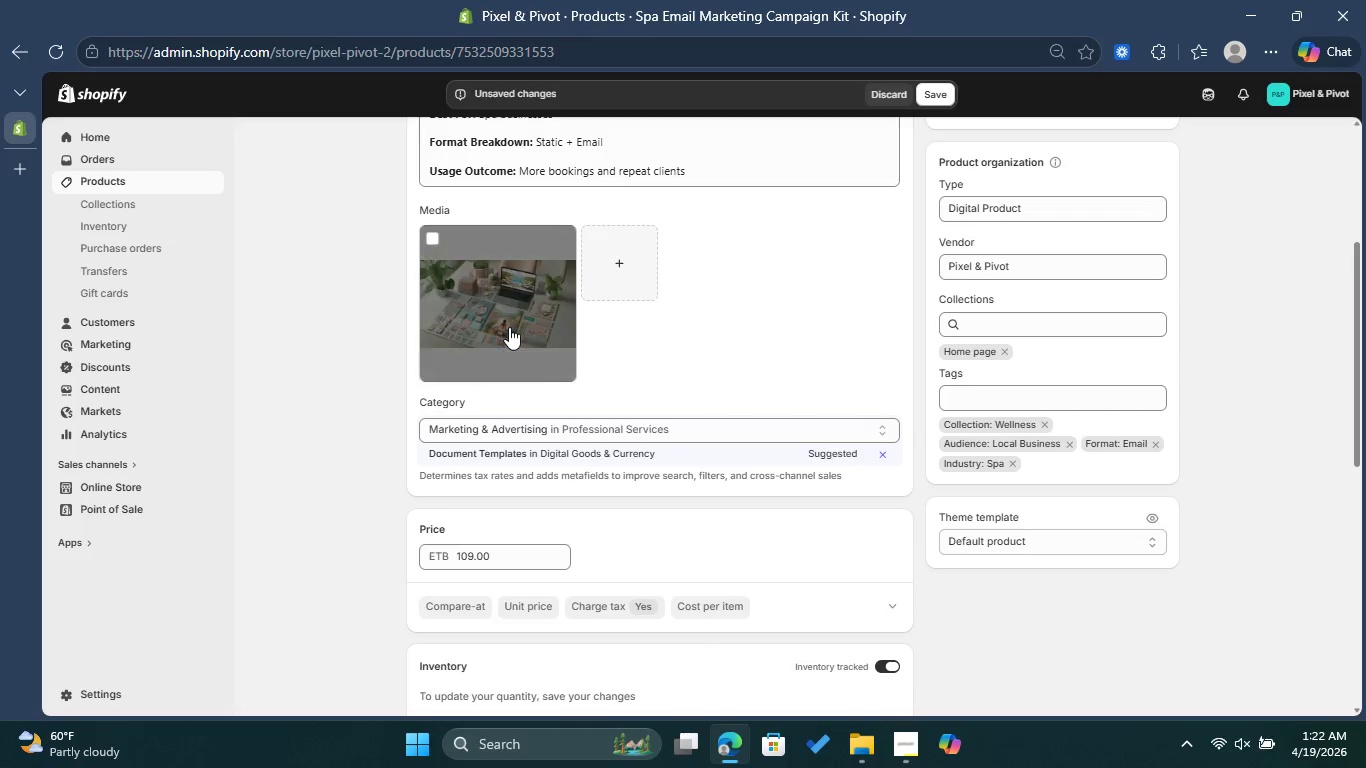 
left_click([509, 327])
 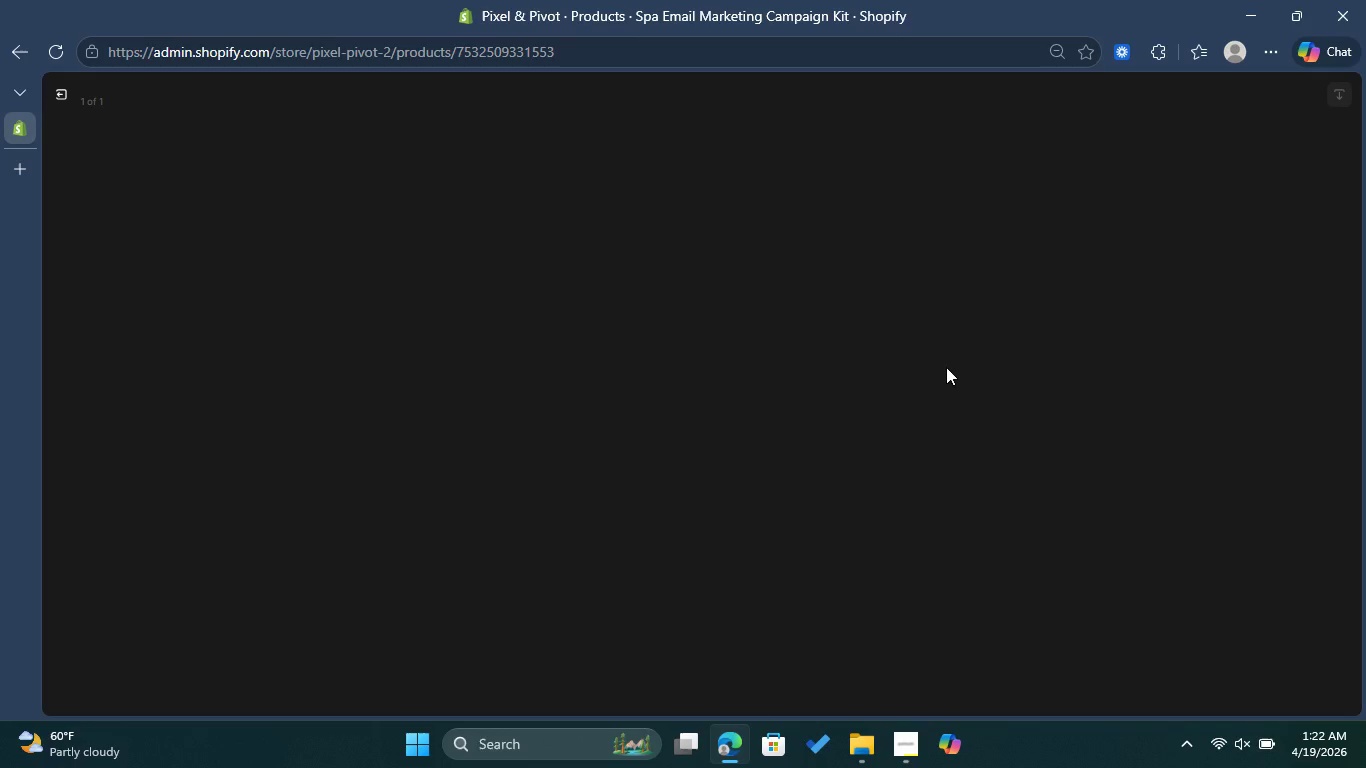 
wait(14.92)
 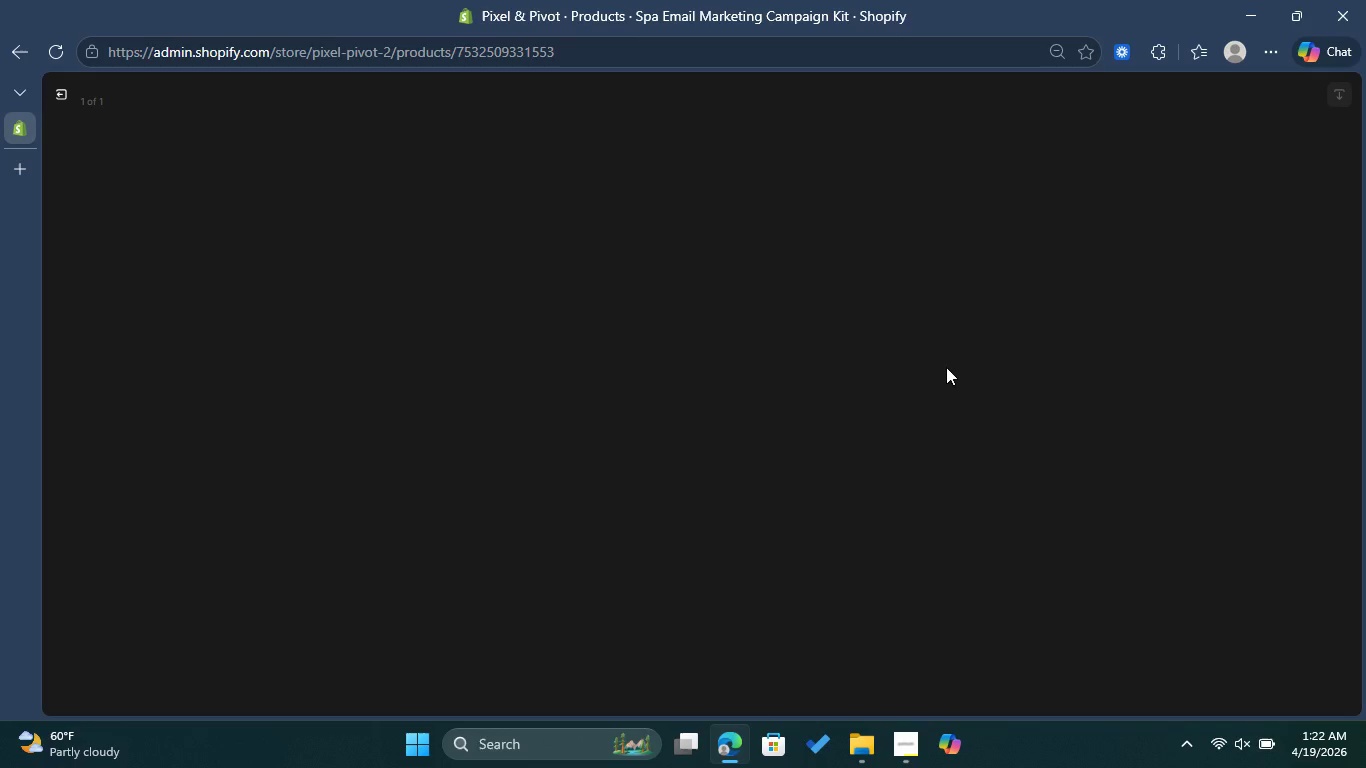 
left_click([1177, 284])
 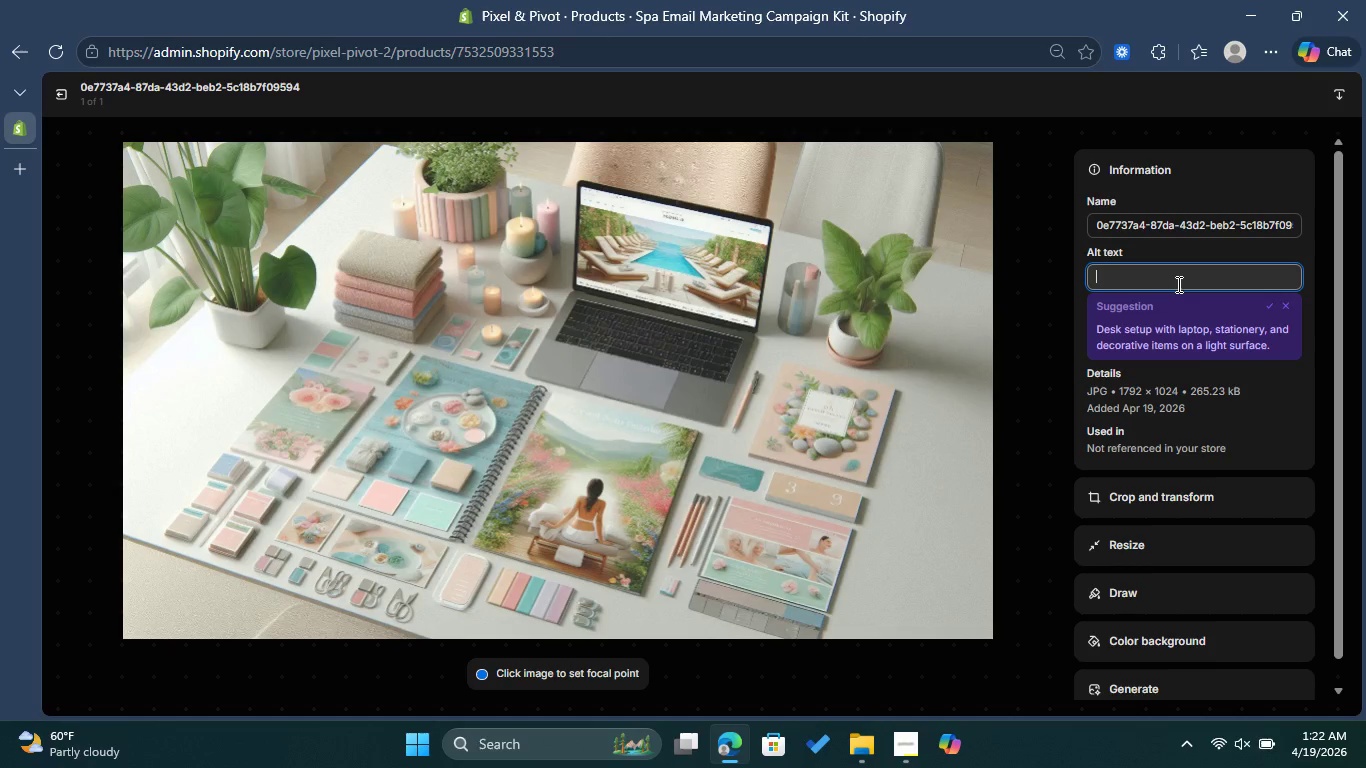 
type(sPA )
key(Backspace)
key(Backspace)
key(Backspace)
key(Backspace)
type(Spa campaignn prei)
key(Backspace)
type(view)
 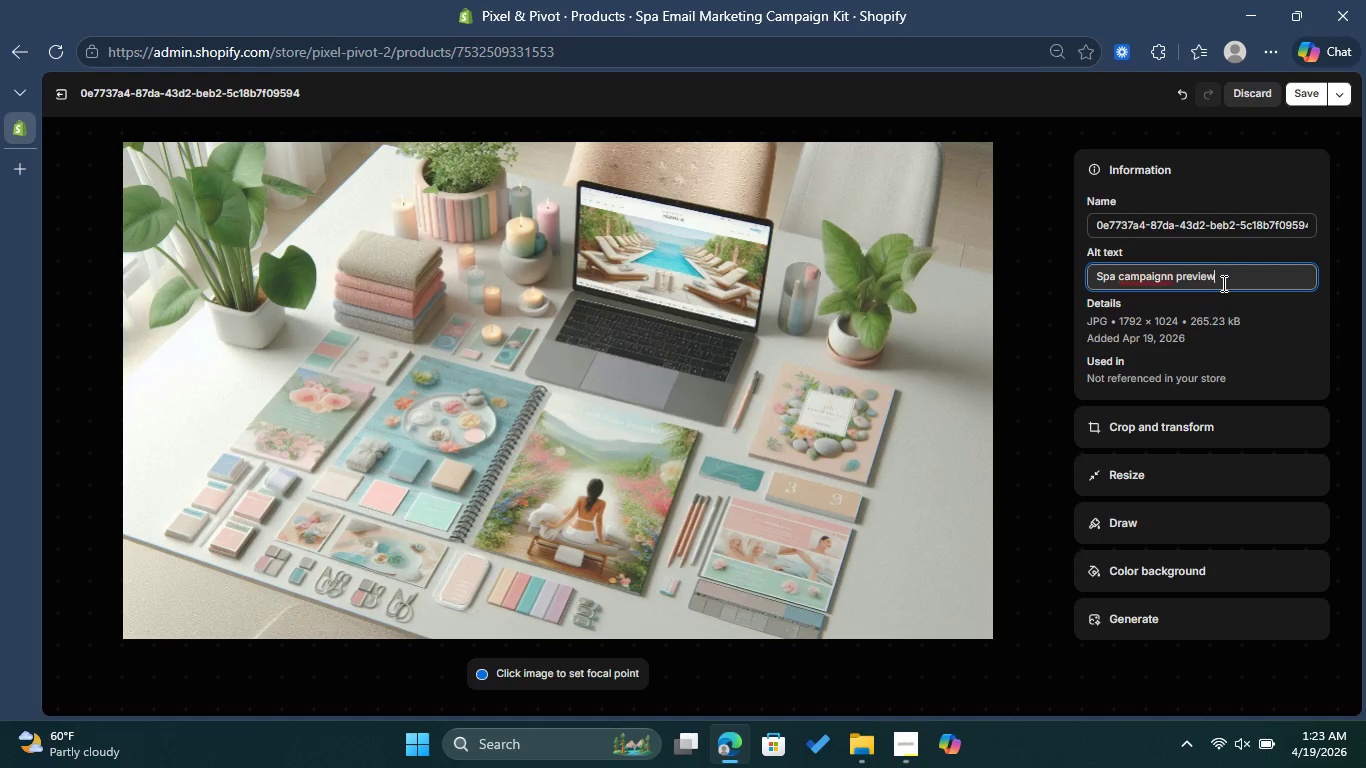 
left_click([1157, 278])
 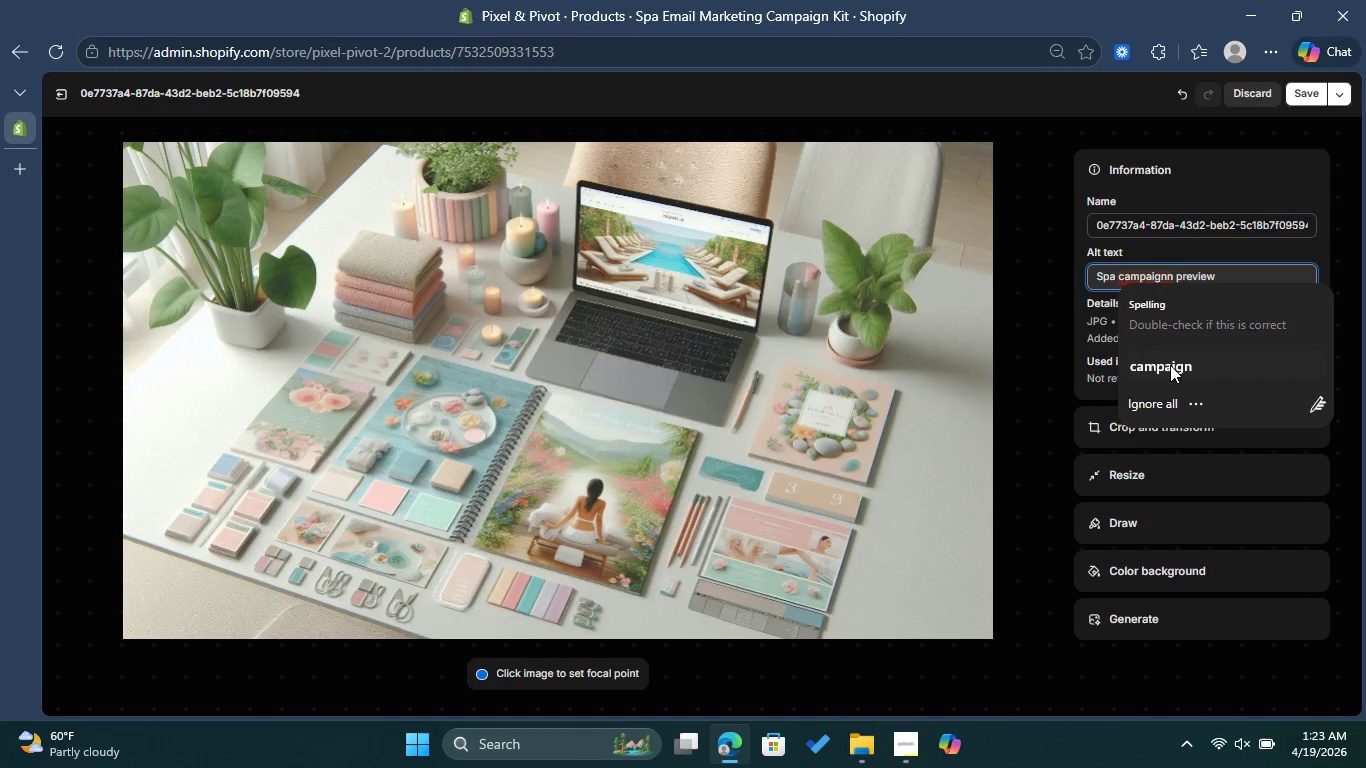 
left_click([1174, 366])
 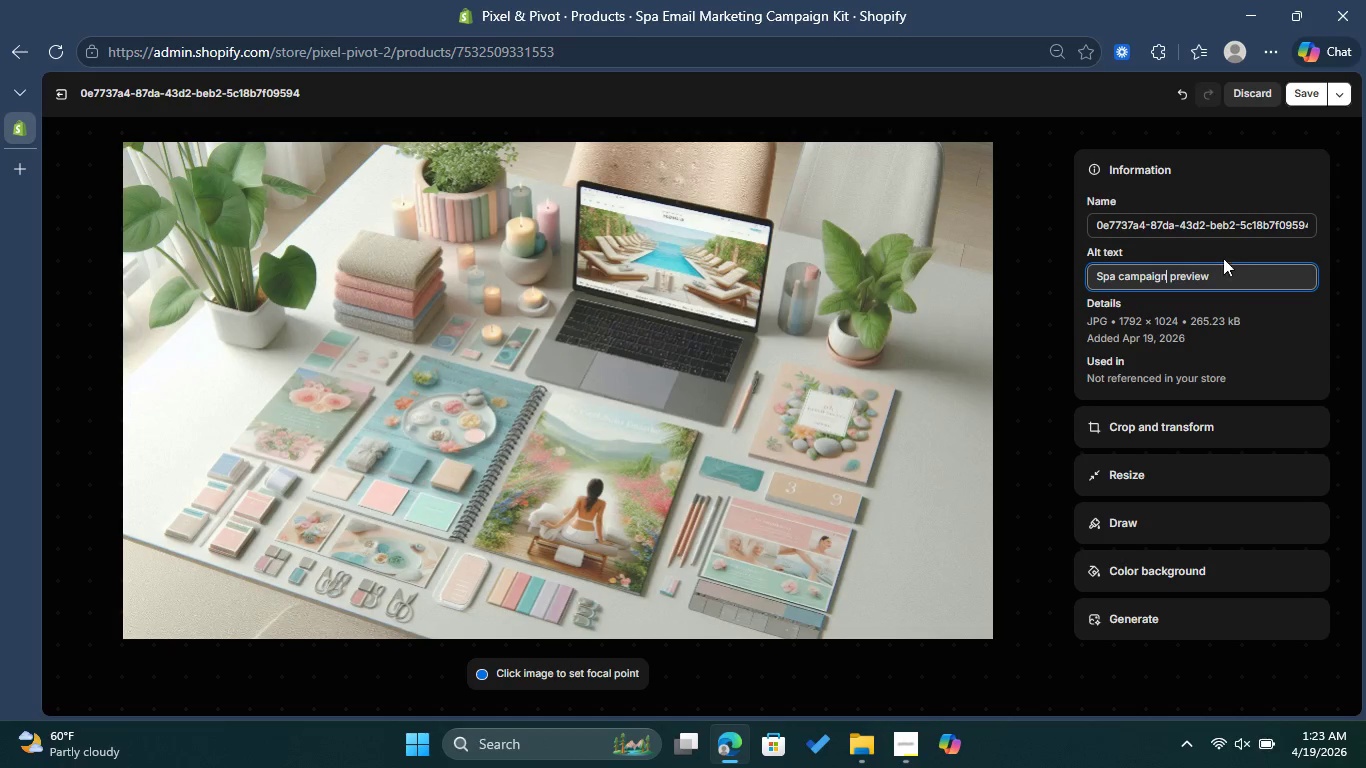 
left_click([1227, 271])
 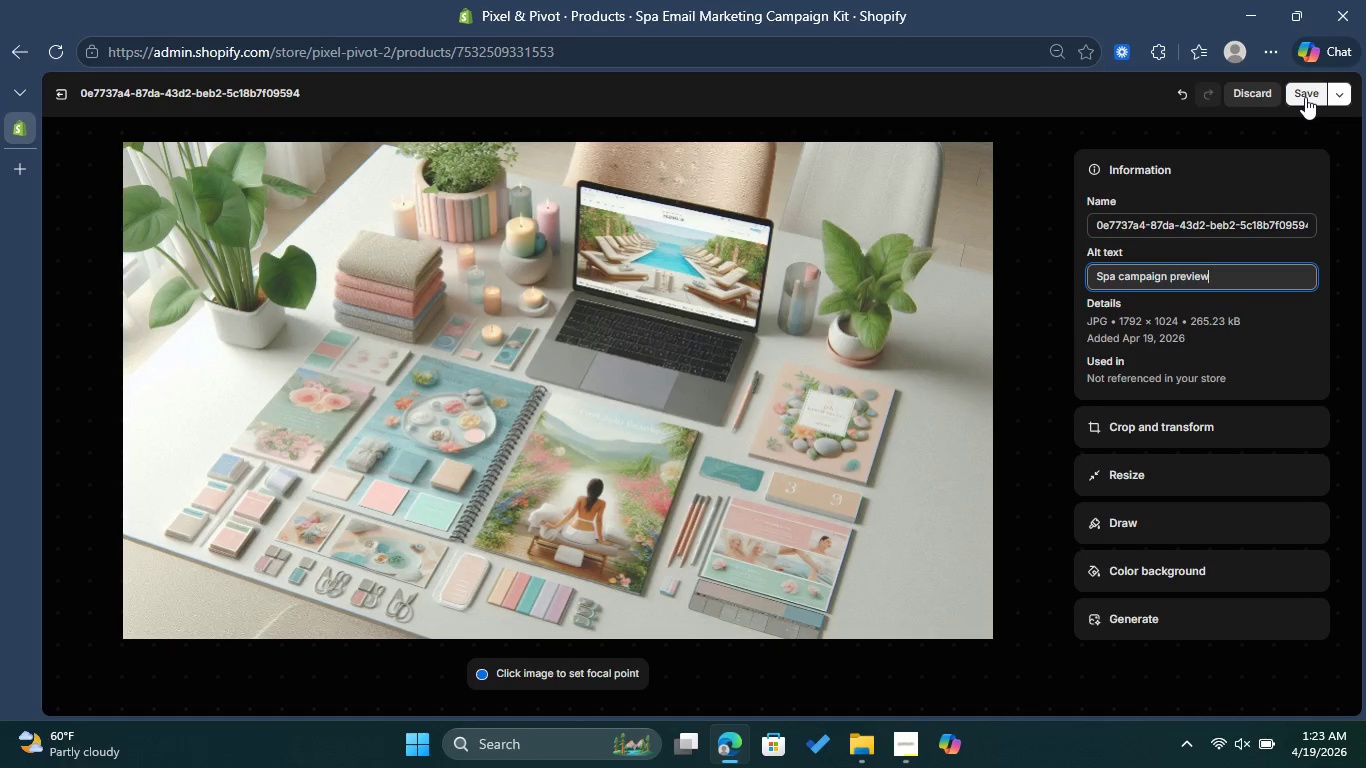 
left_click([1305, 97])
 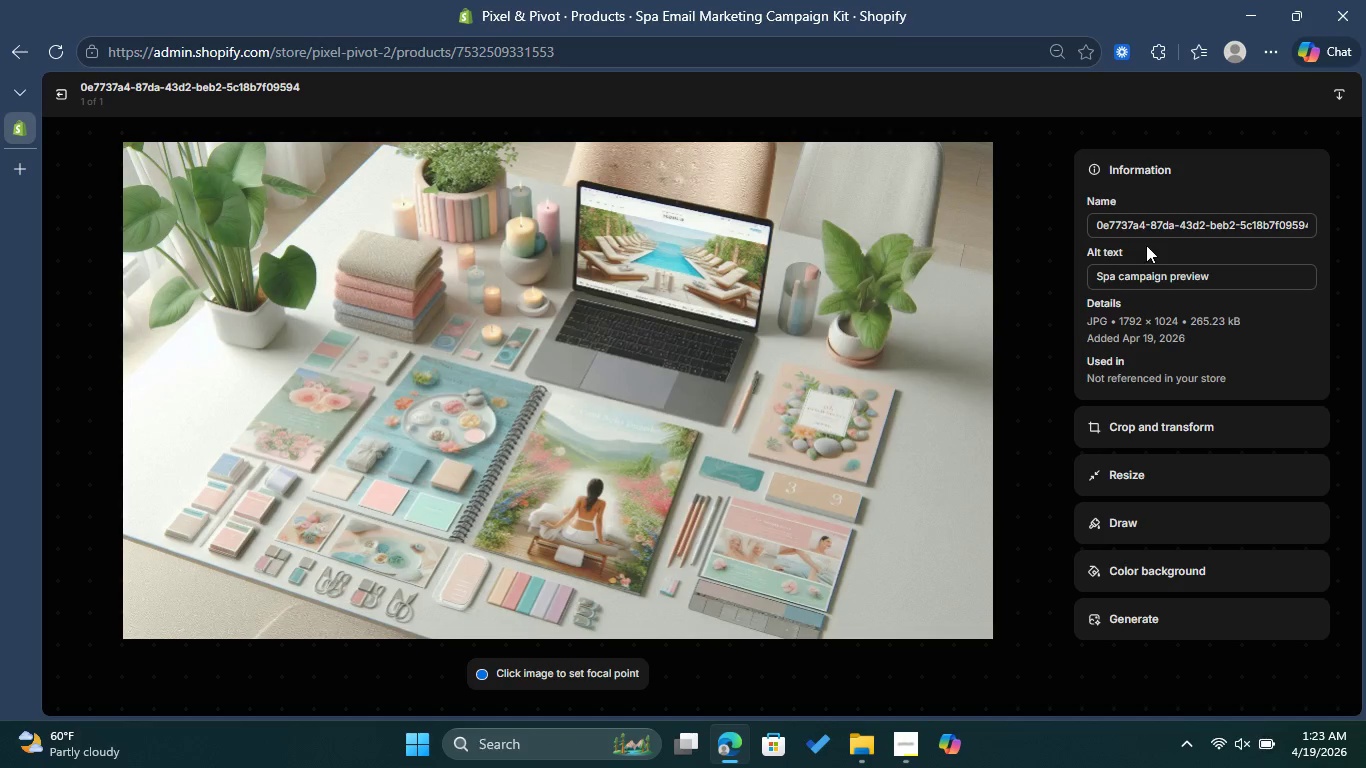 
wait(10.09)
 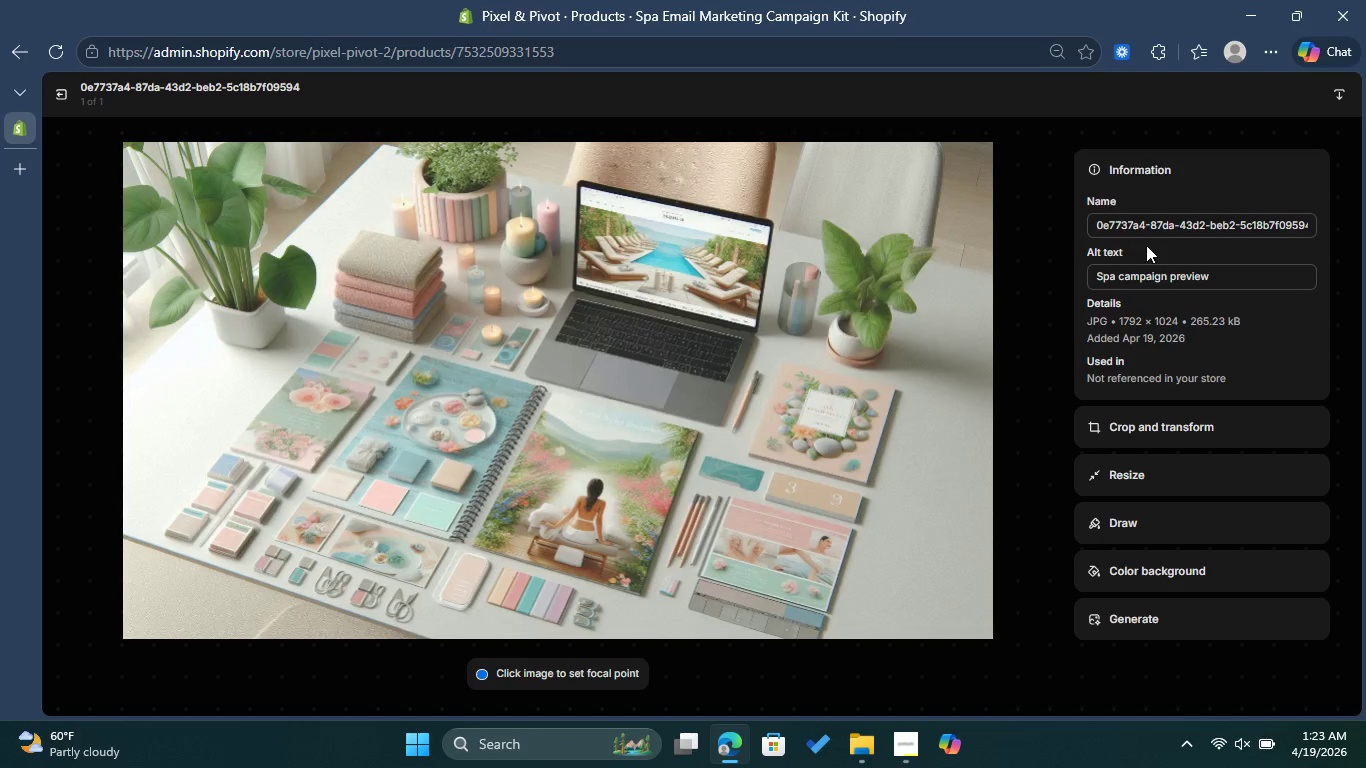 
scroll: coordinate [1183, 369], scroll_direction: down, amount: 8.0
 